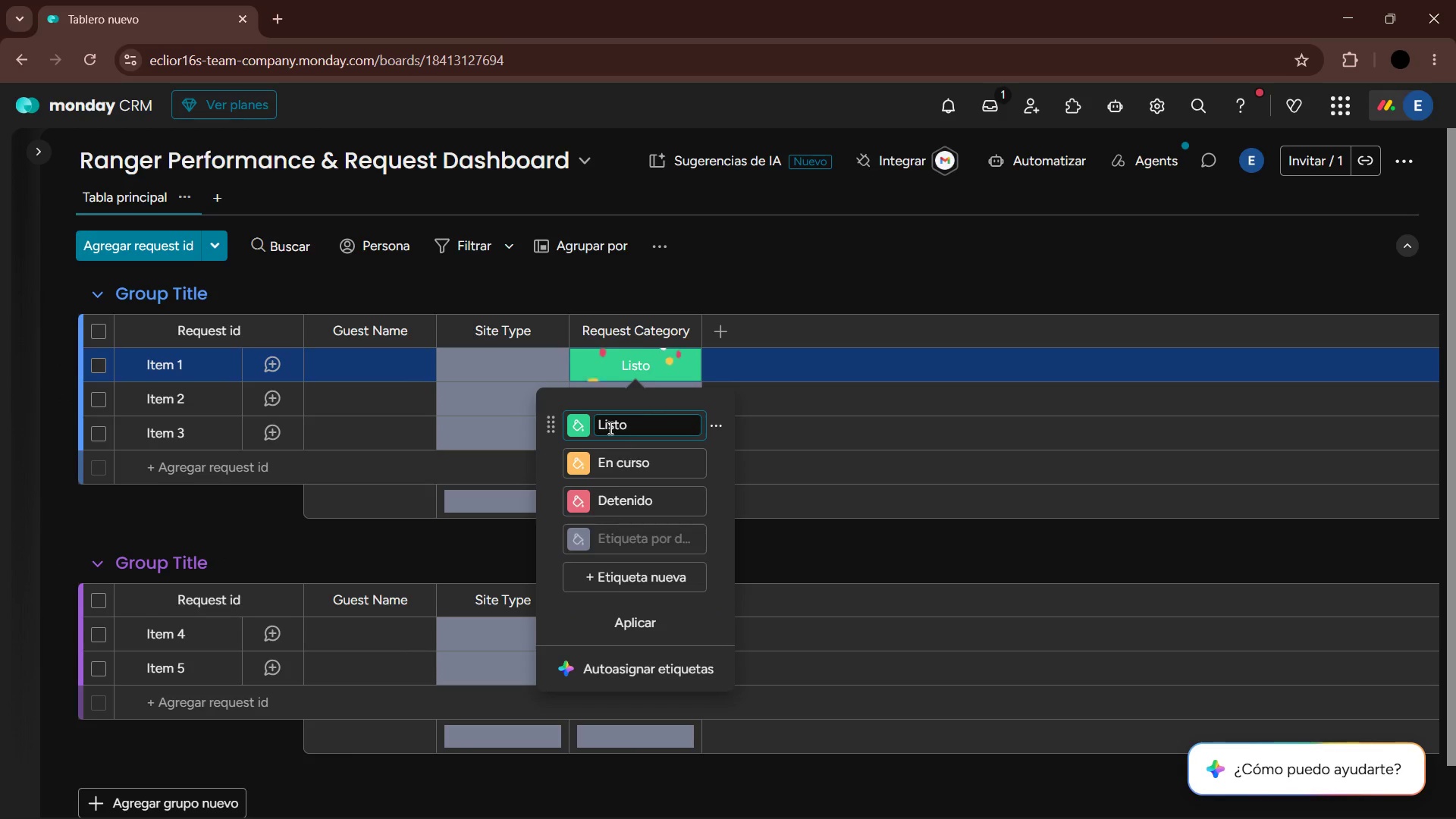 
double_click([609, 427])
 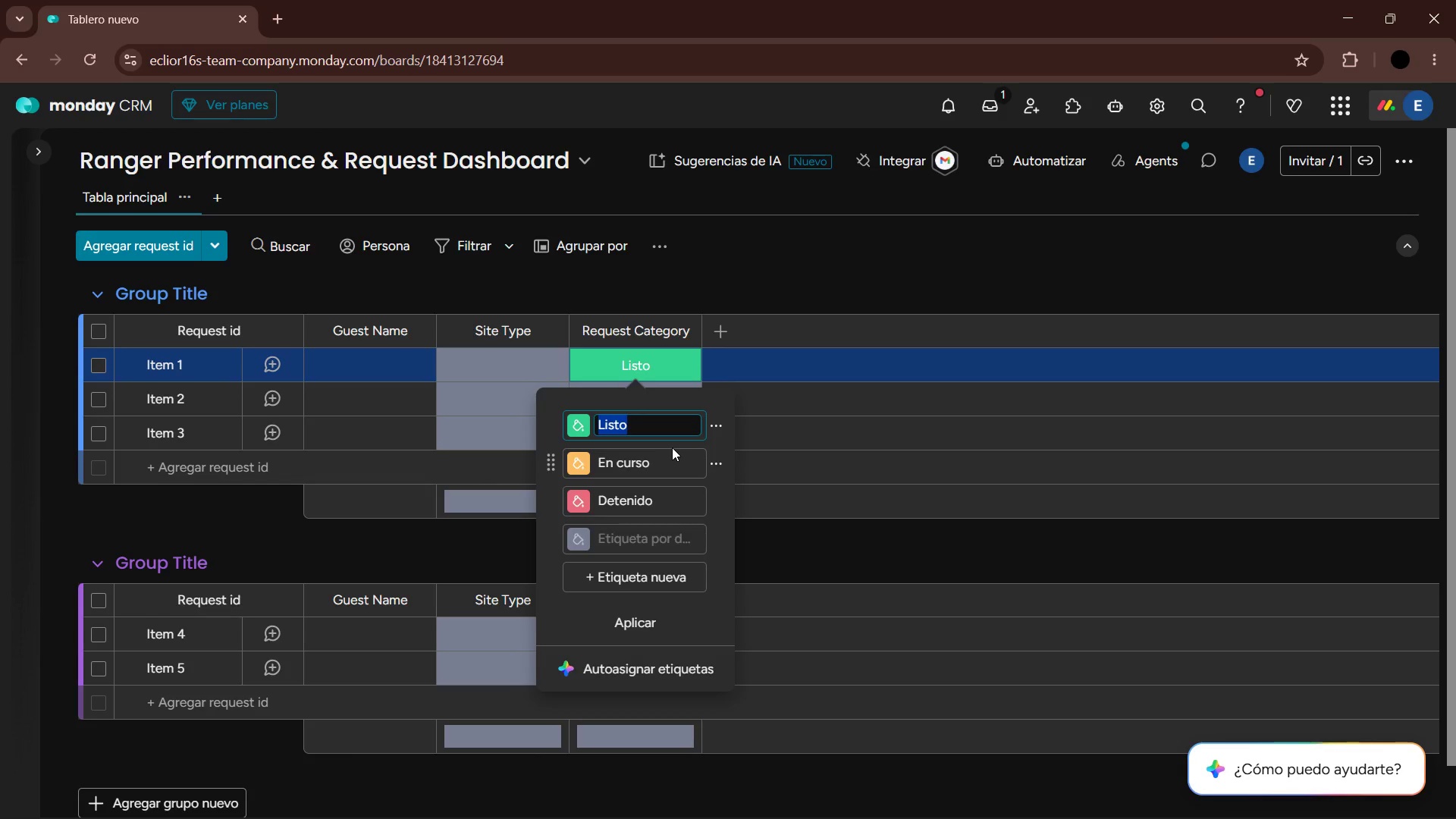 
wait(41.31)
 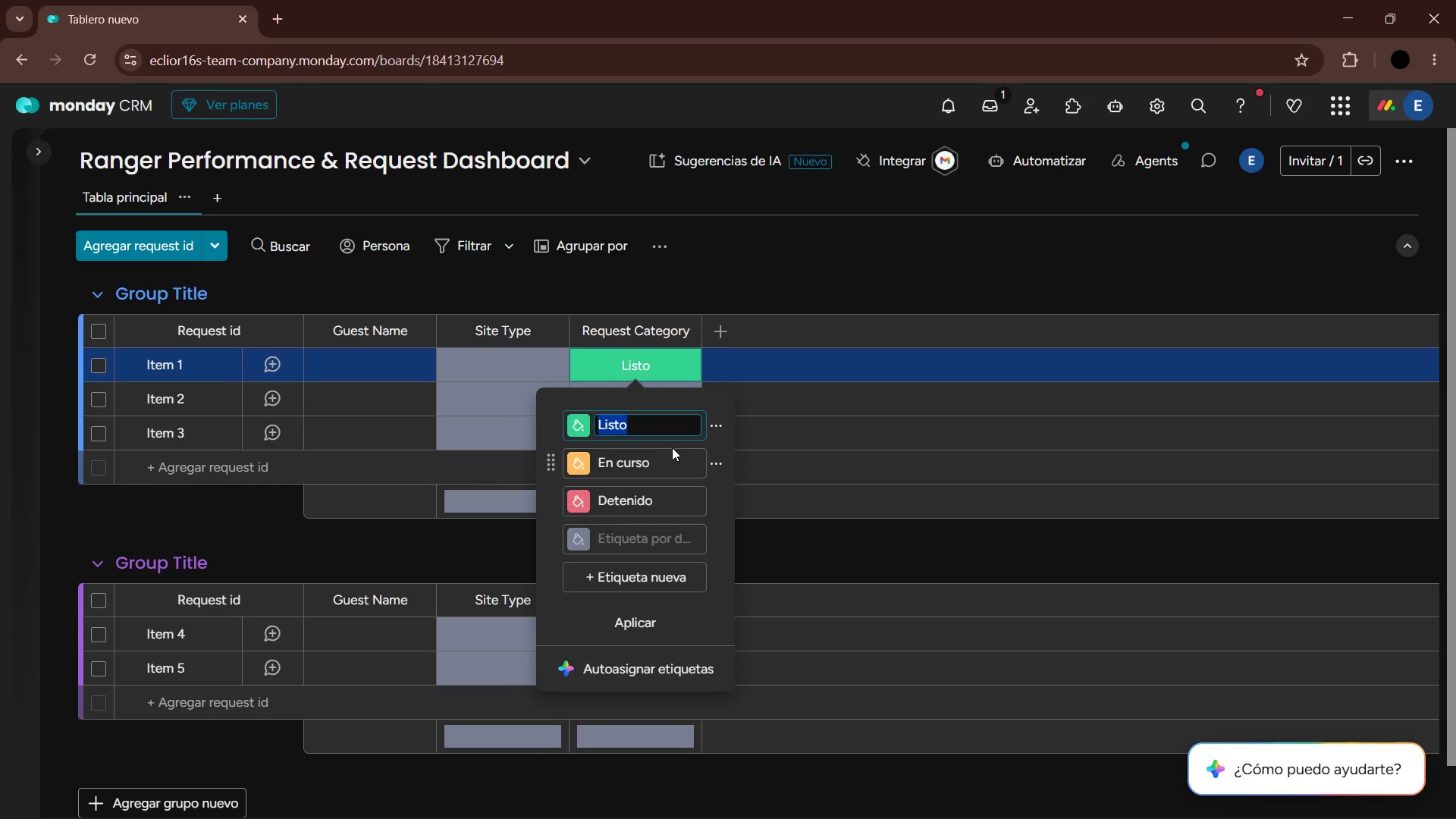 
left_click([940, 793])
 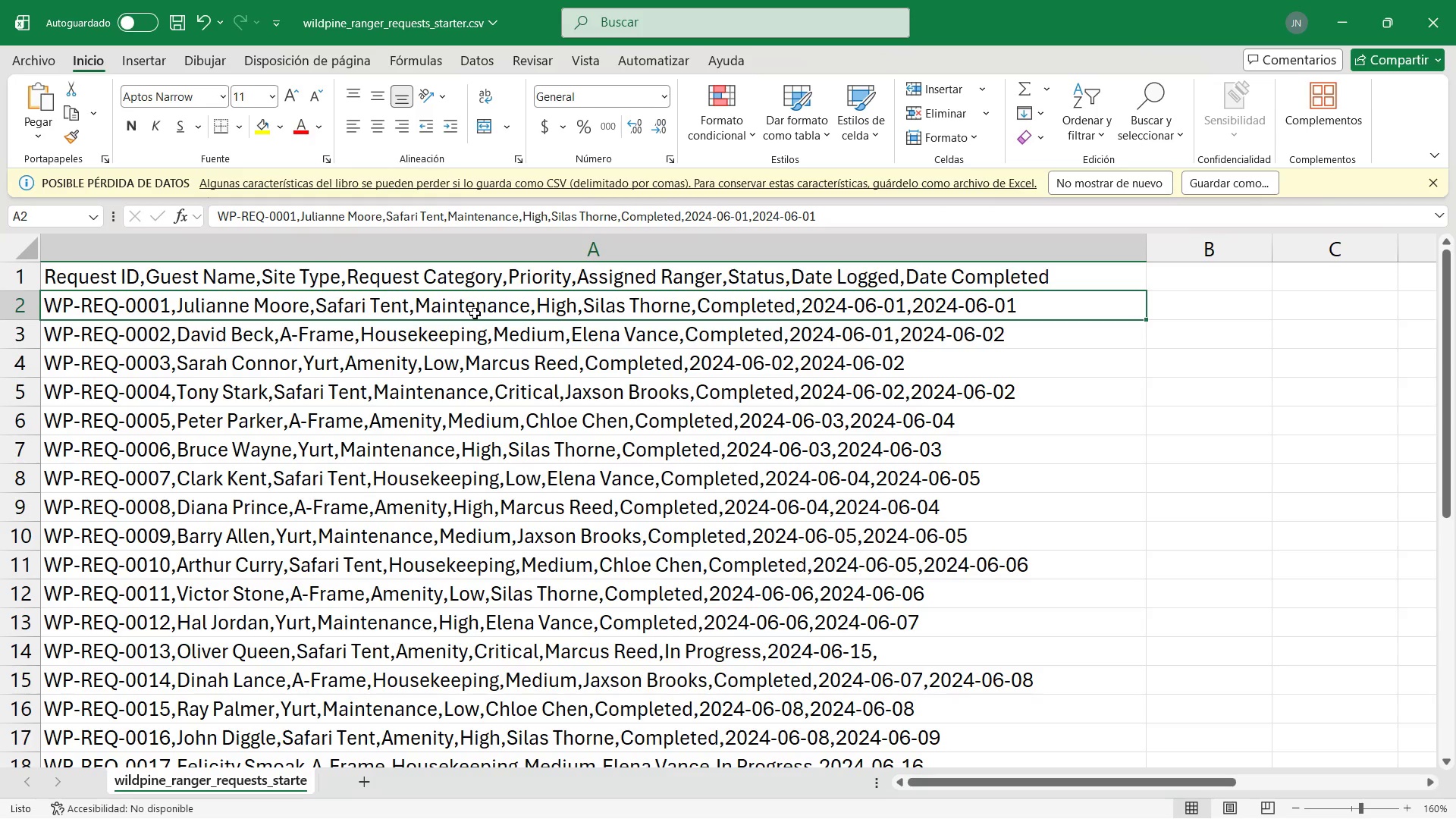 
wait(45.98)
 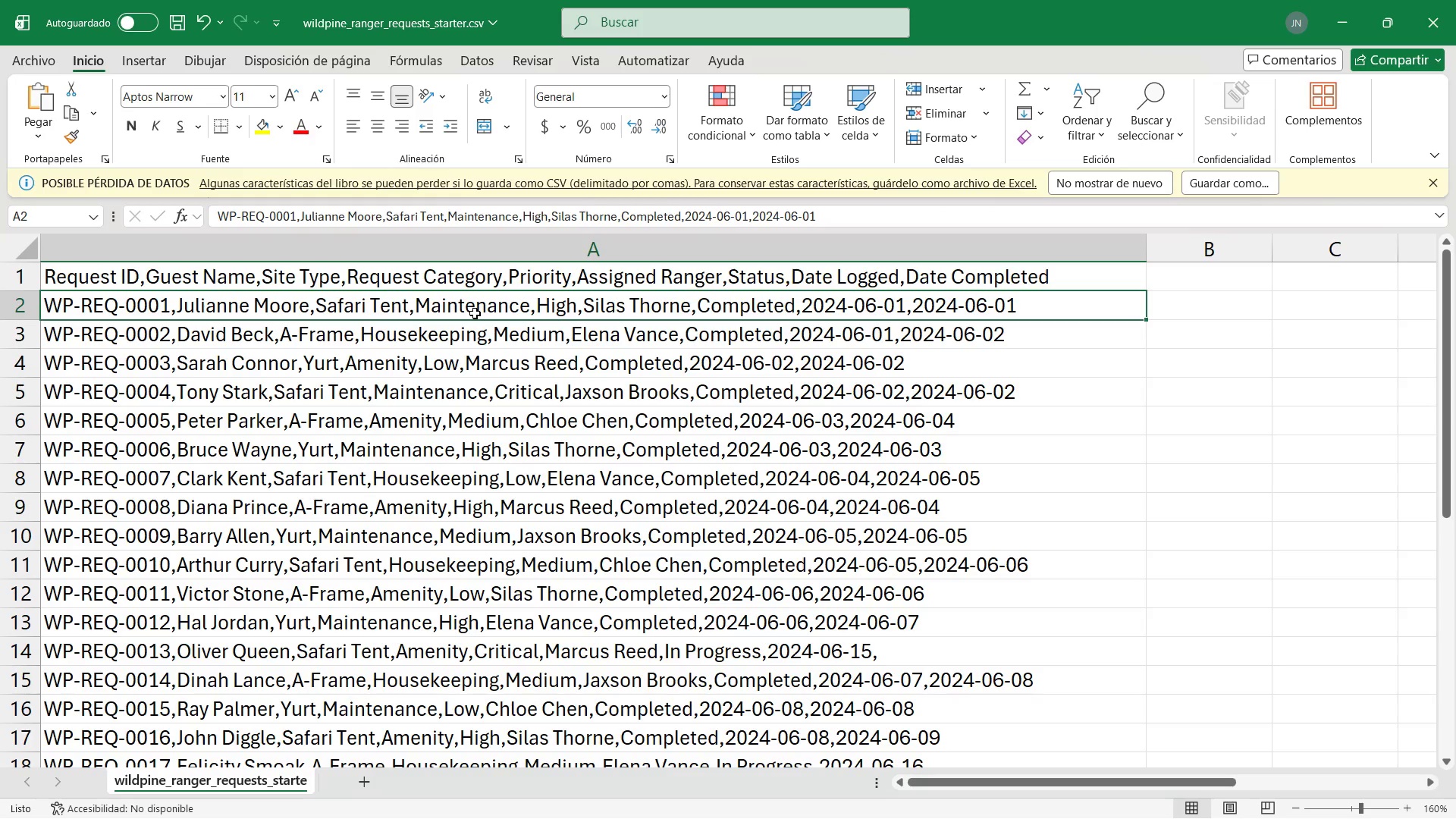 
left_click([1347, 11])
 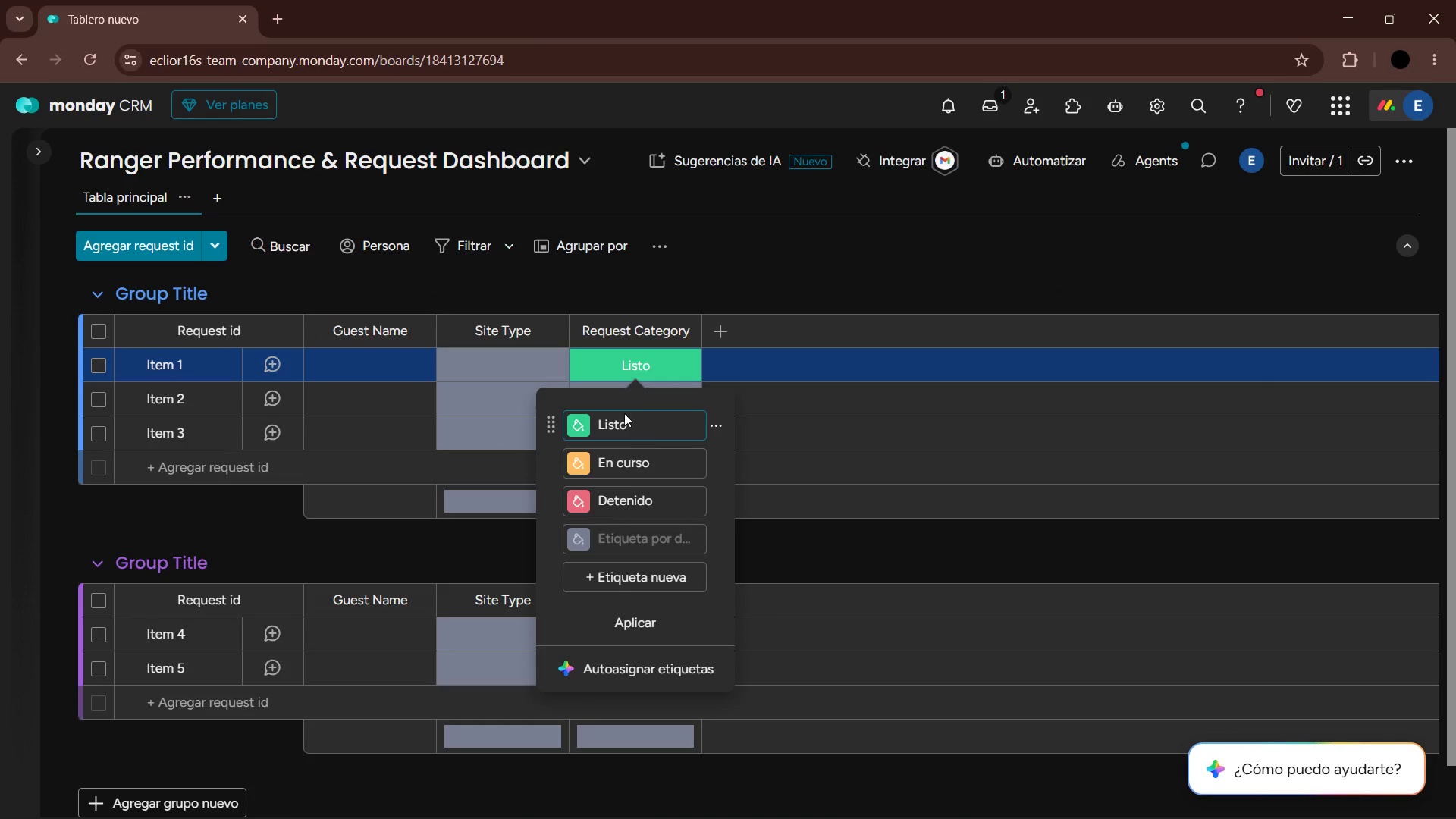 
double_click([607, 427])
 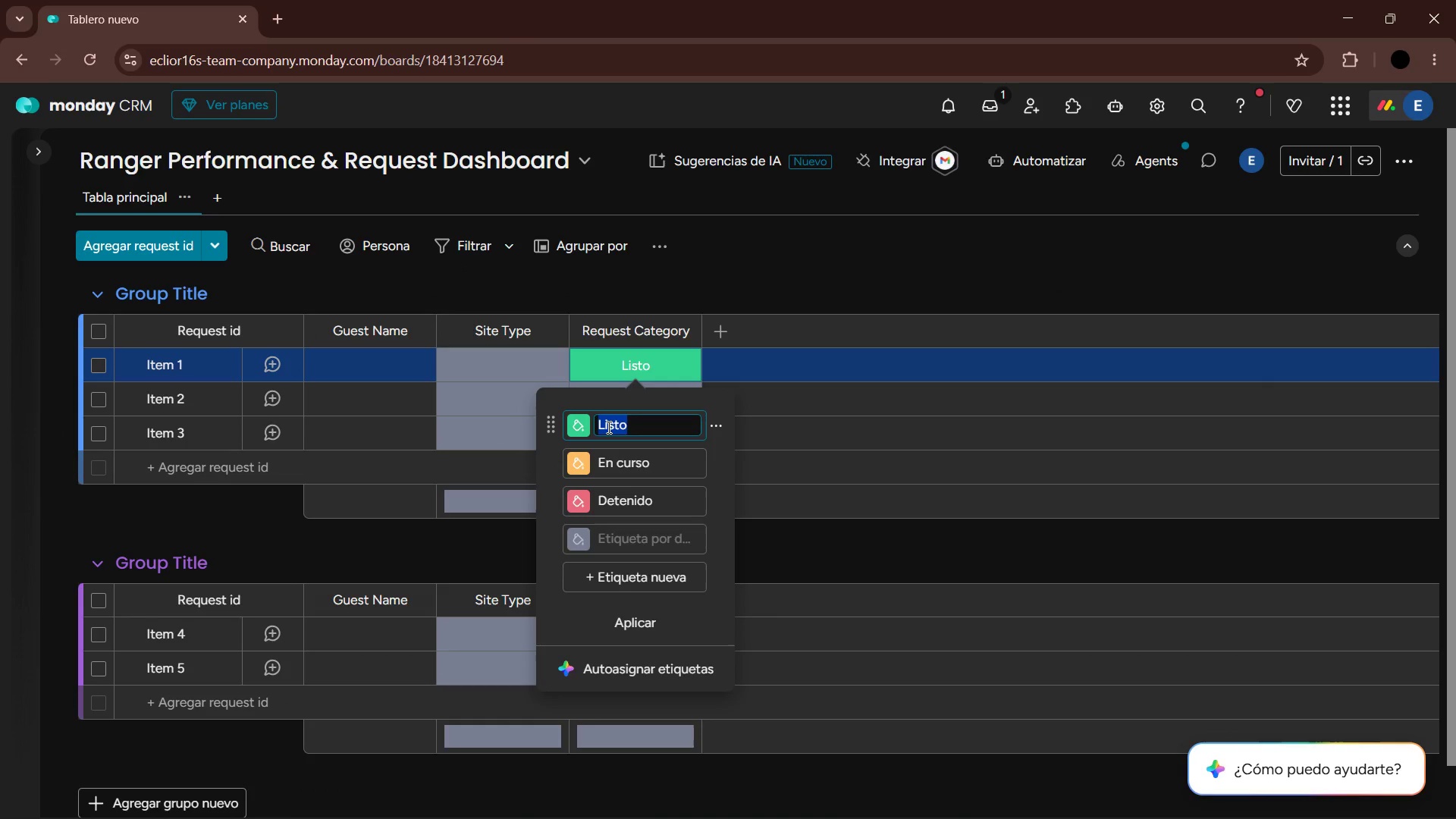 
type(Maintenance)
 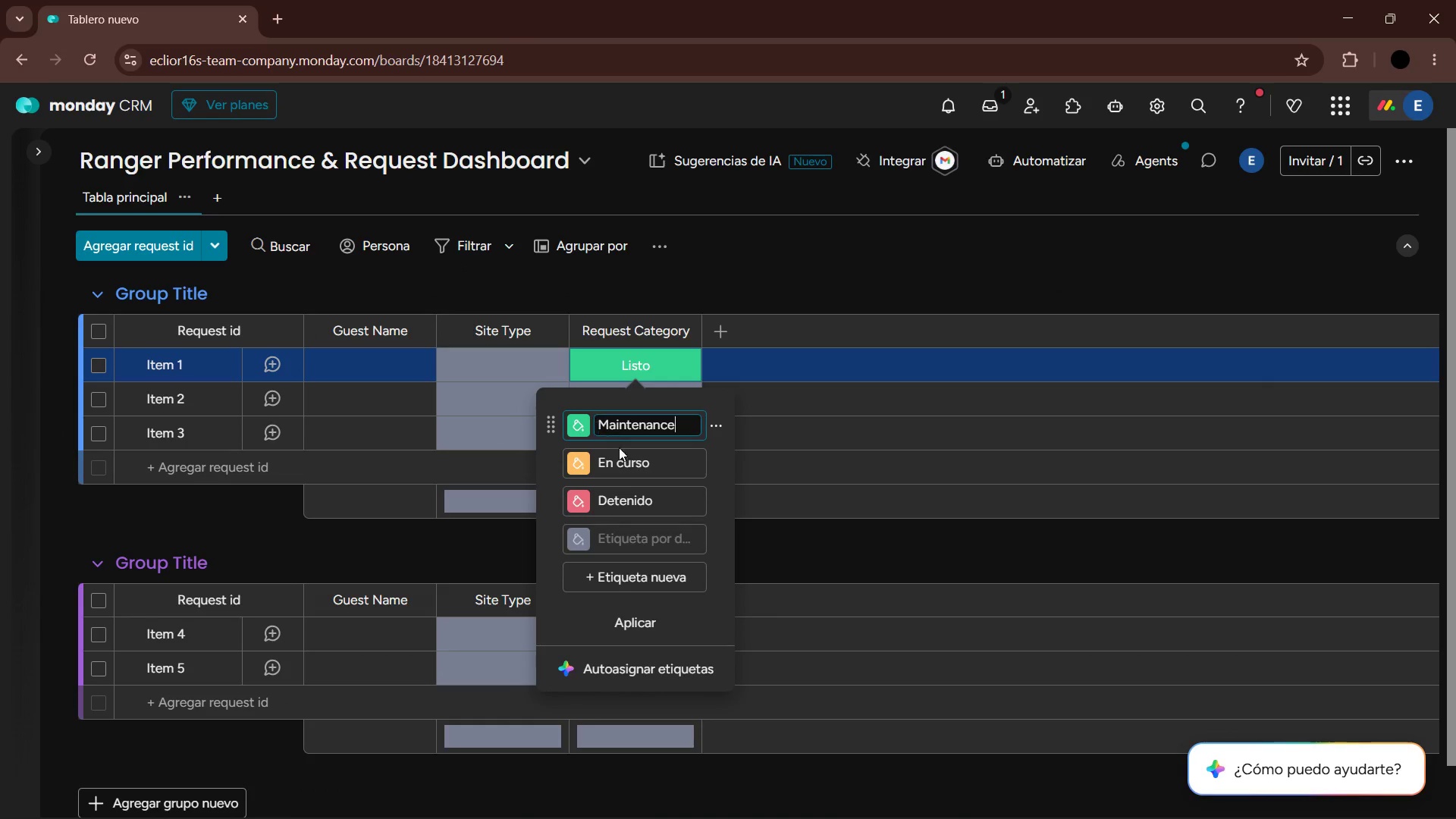 
double_click([627, 457])
 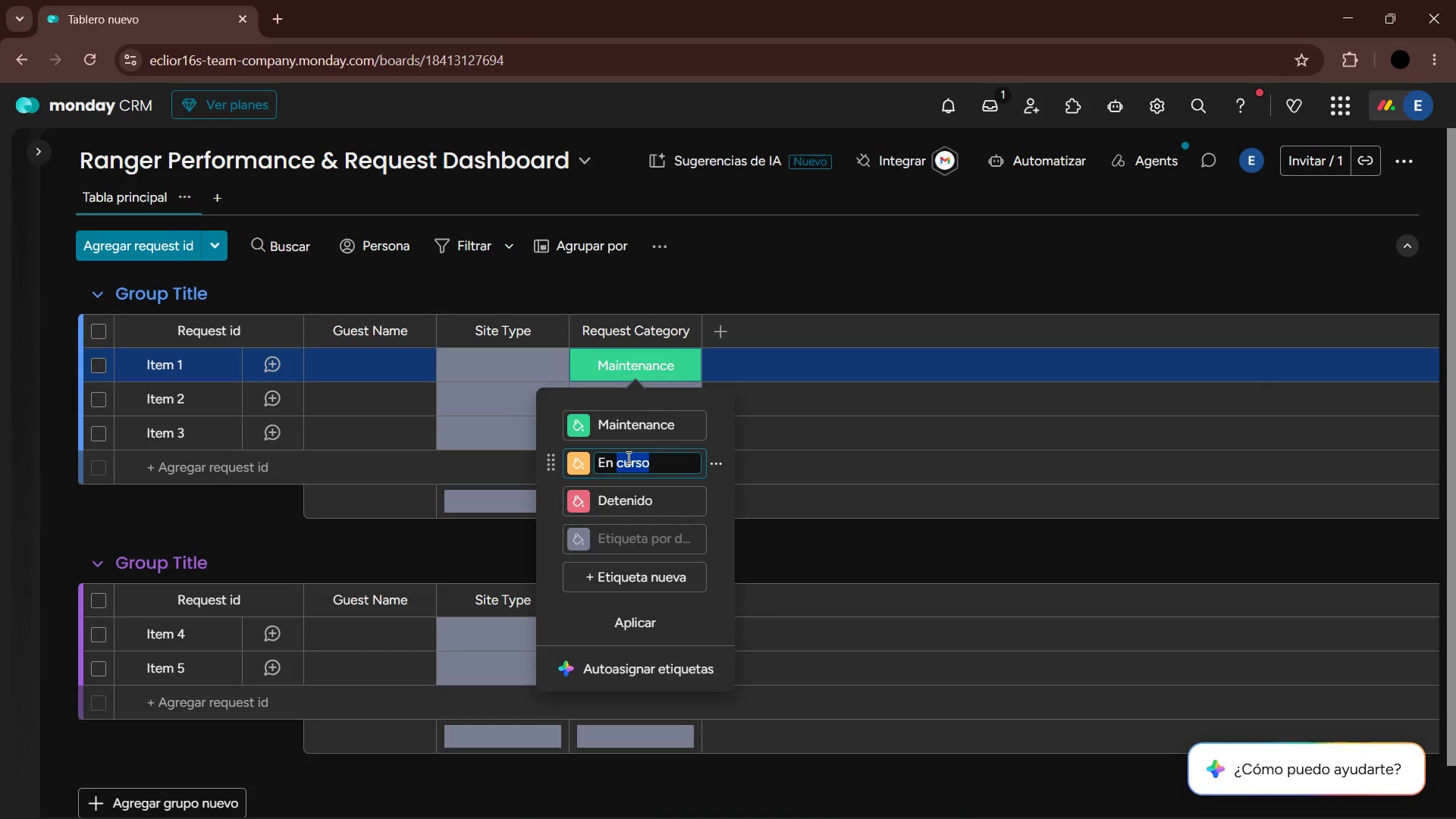 
key(Backspace)
 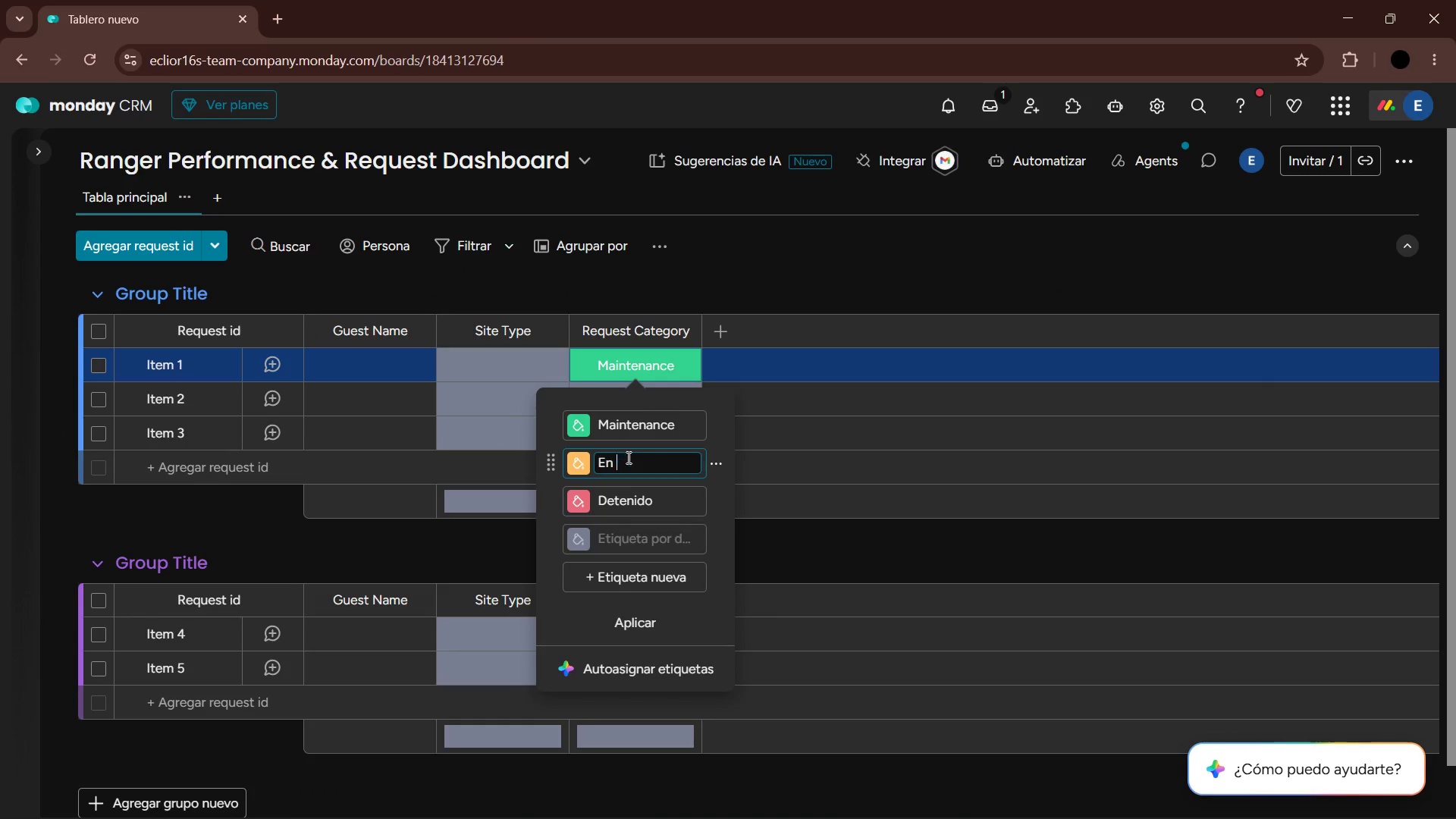 
key(Backspace)
 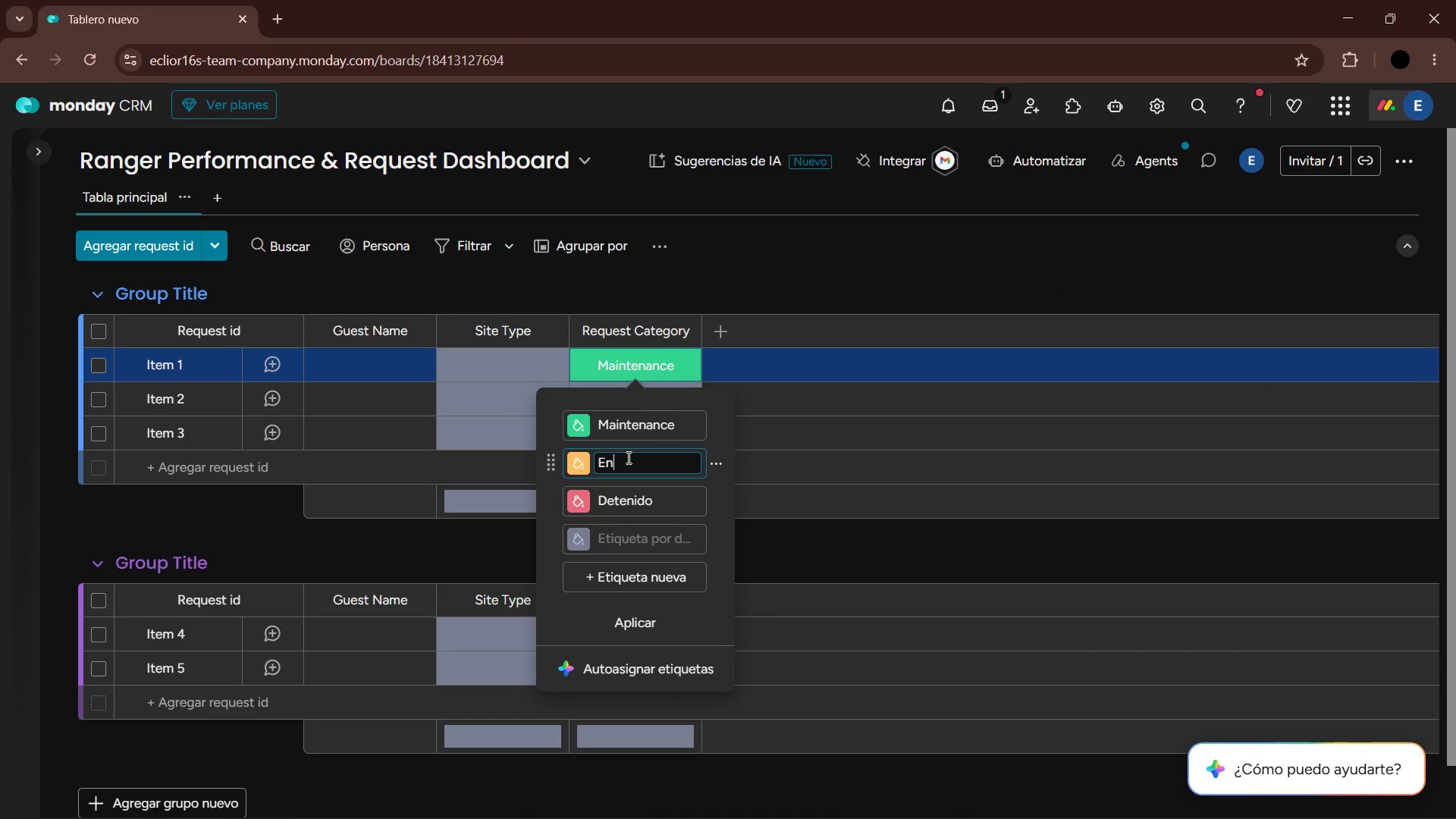 
key(Backspace)
 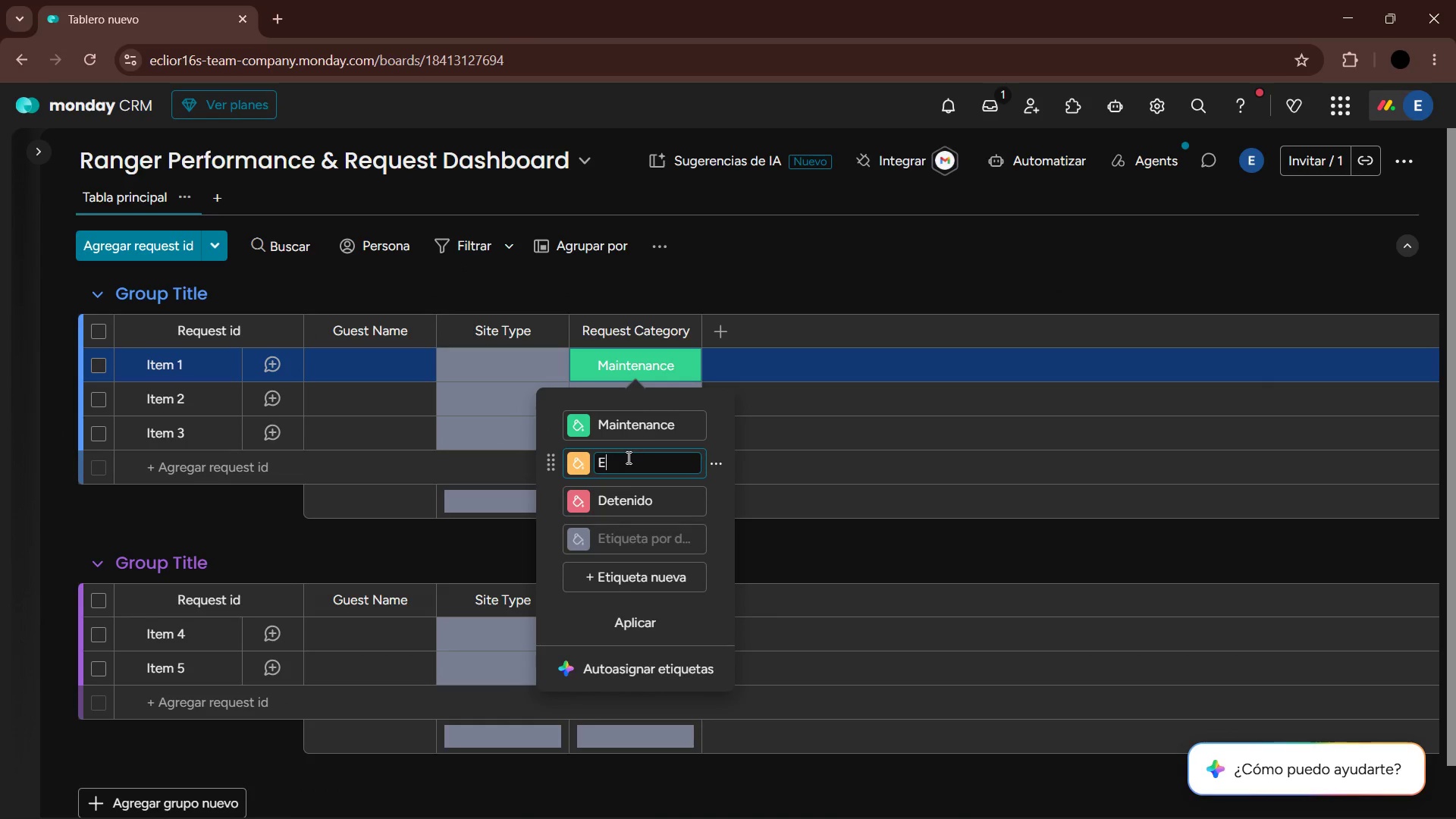 
key(Backspace)
 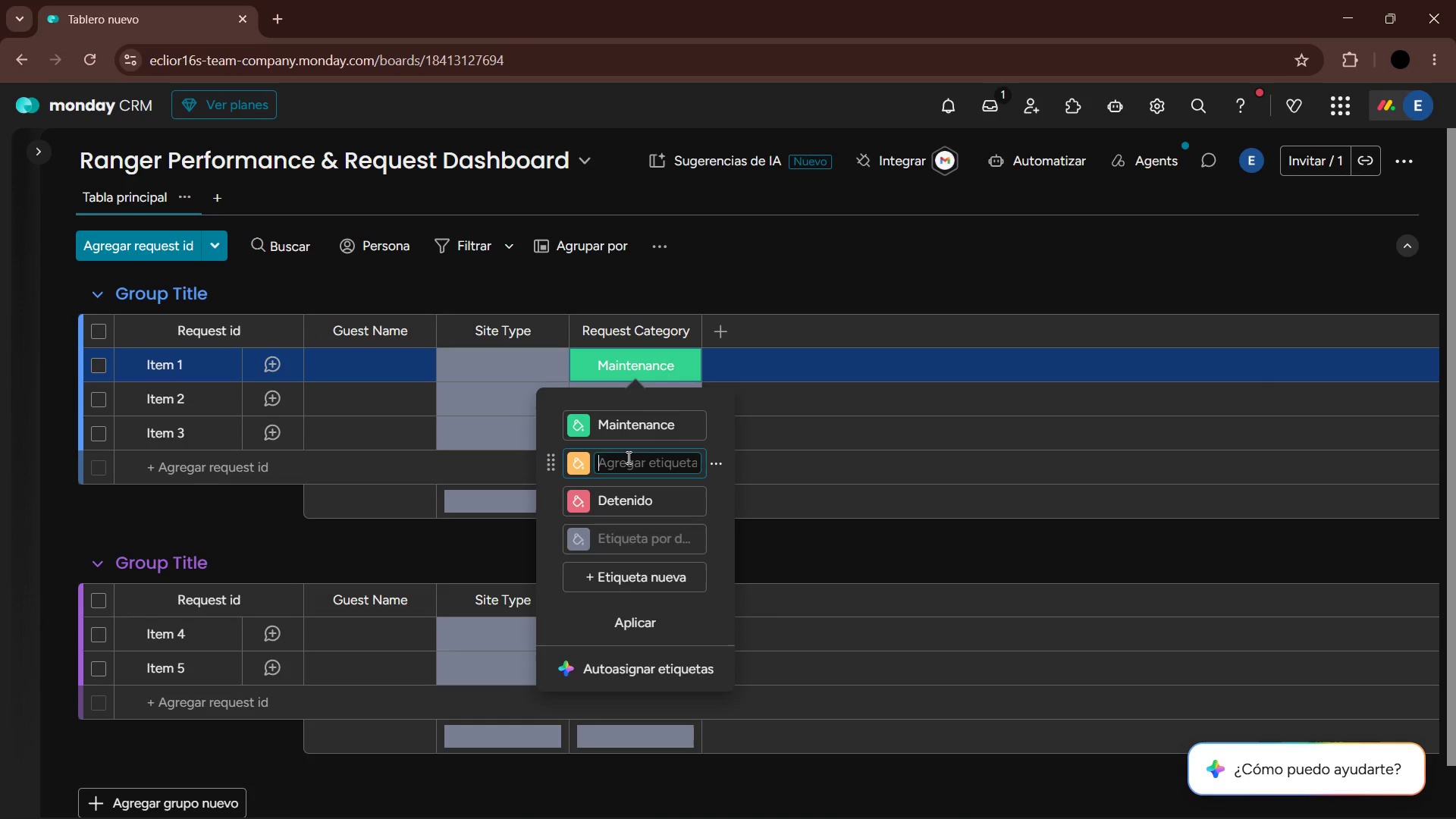 
key(Backspace)
 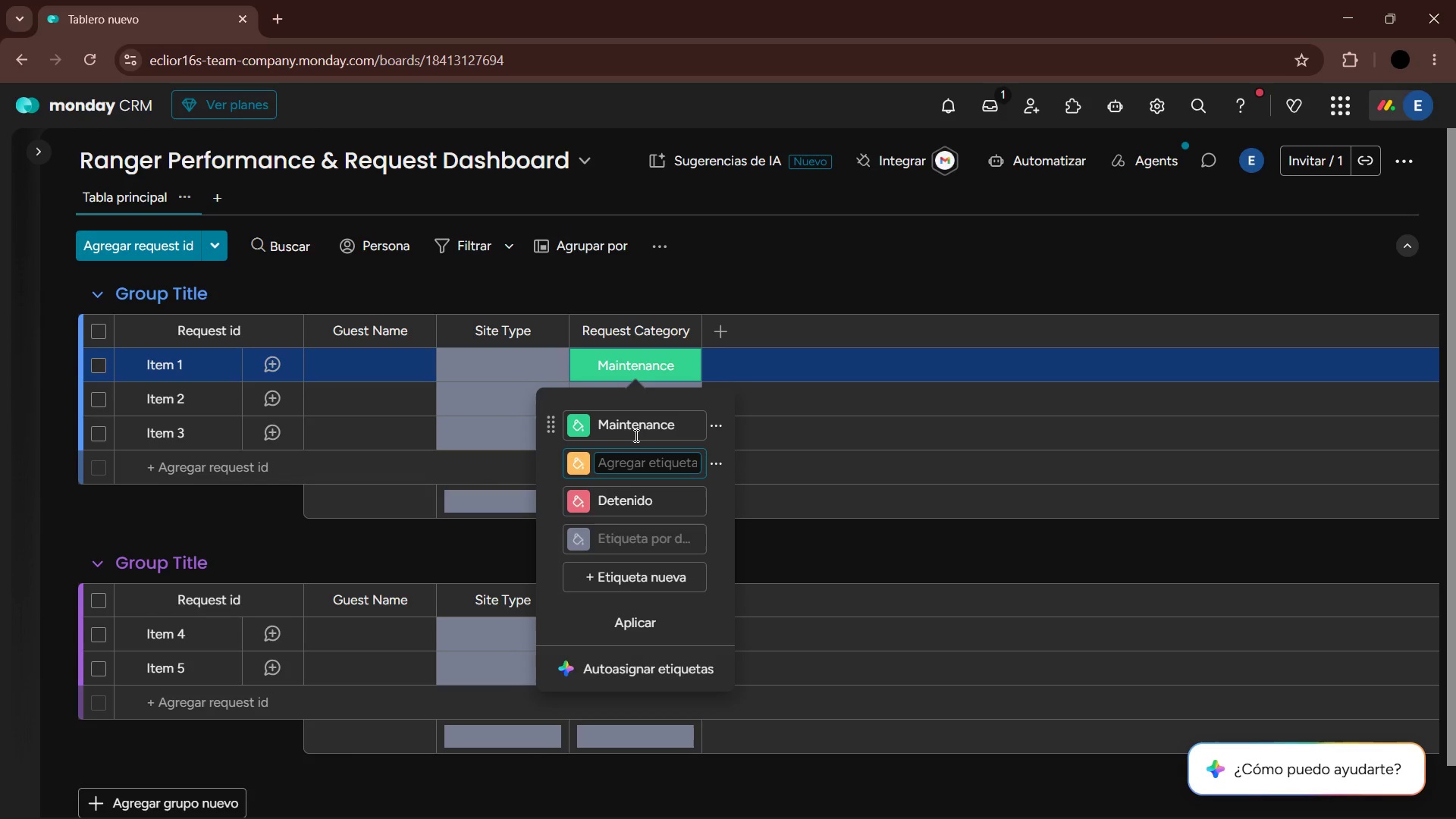 
key(Alt+AltLeft)
 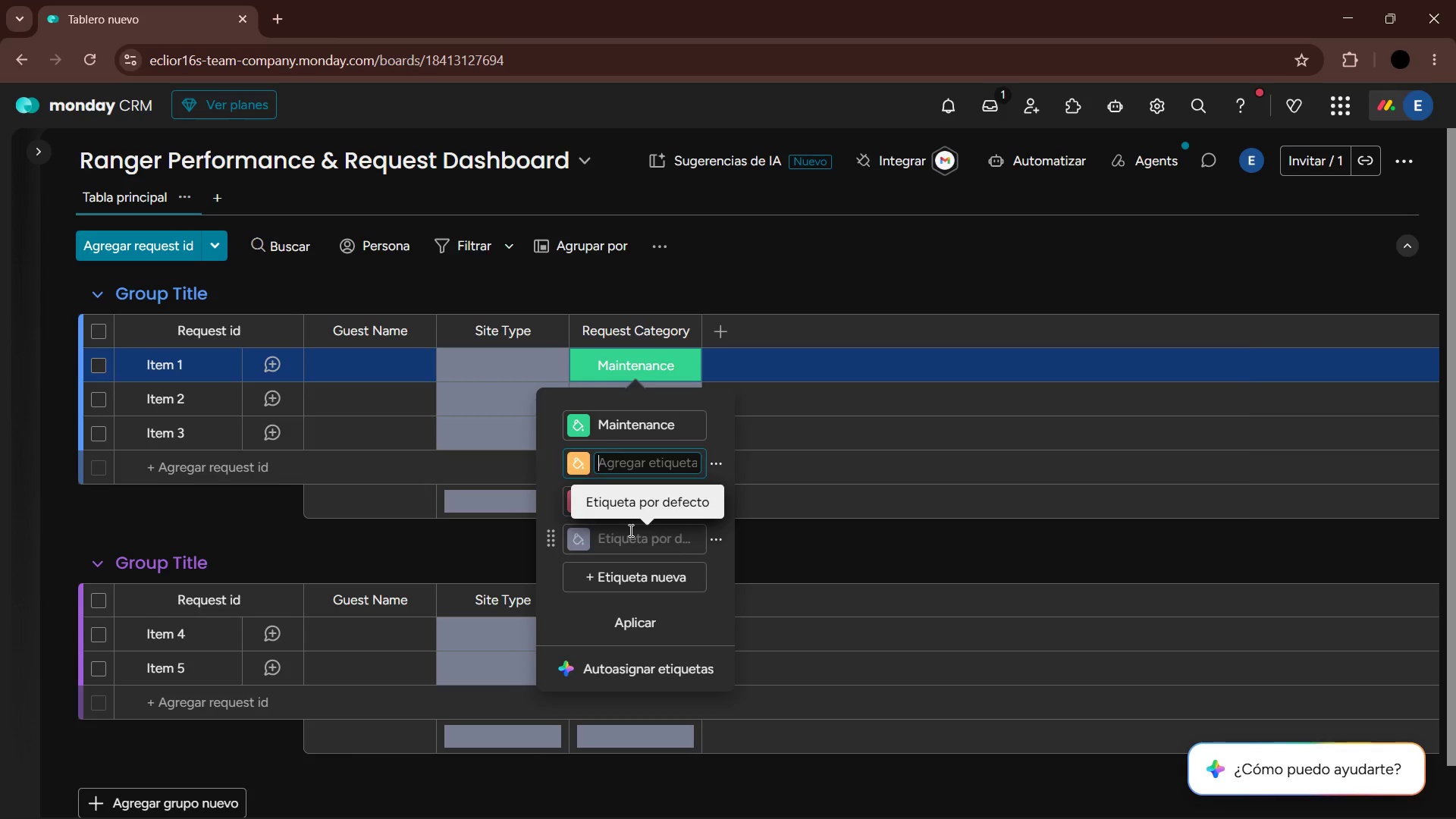 
key(Alt+Tab)
 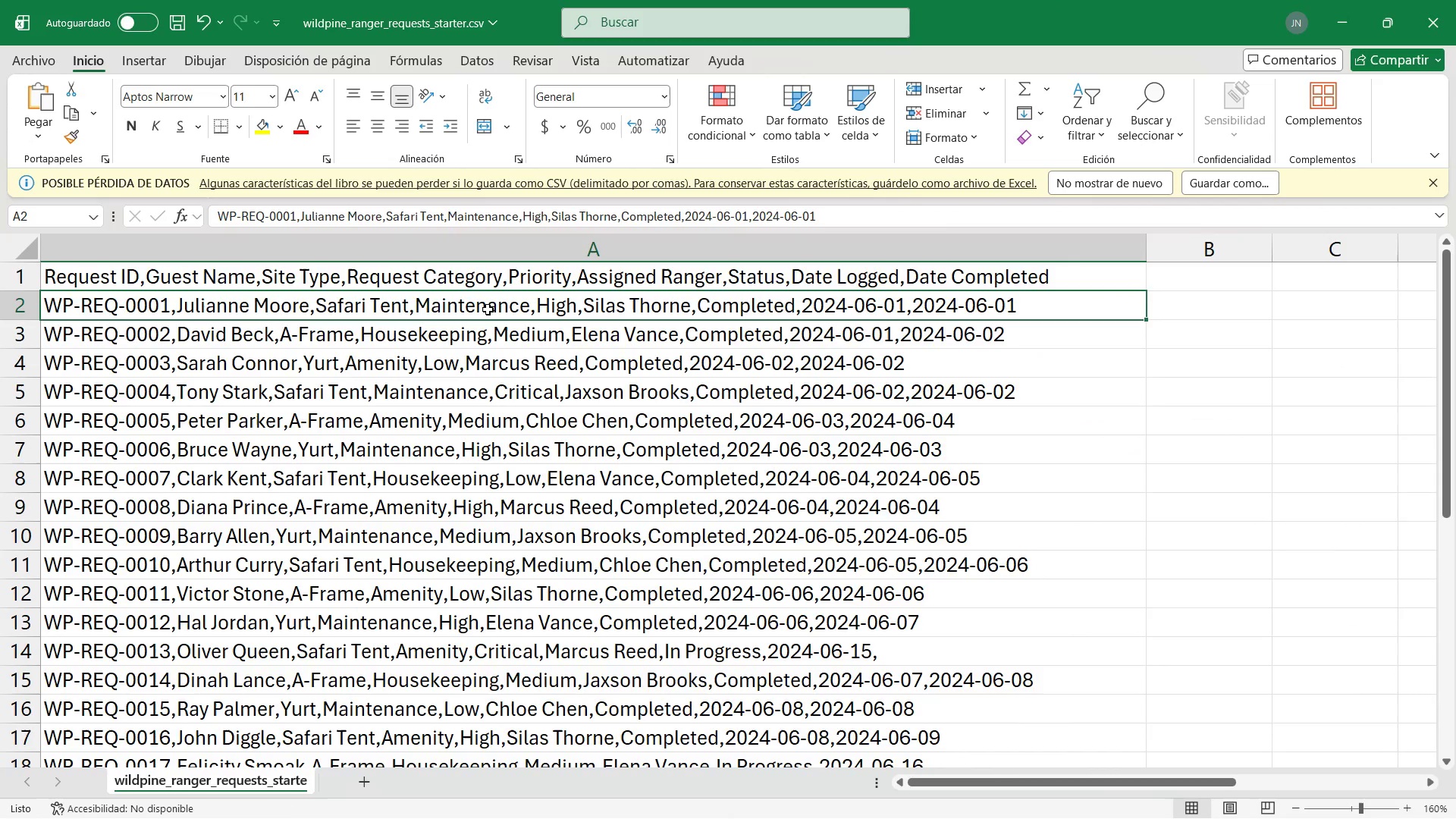 
left_click([526, 340])
 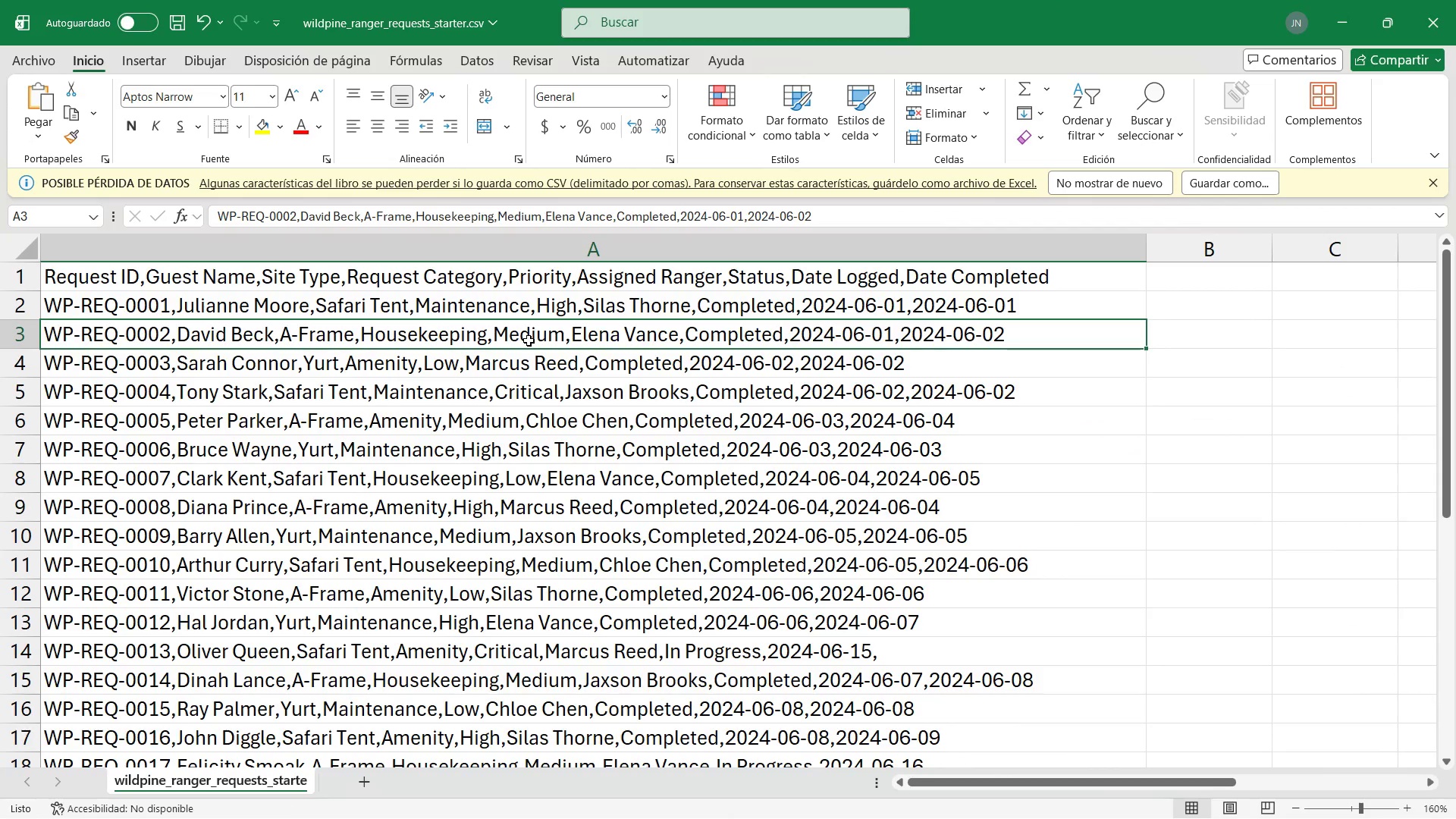 
wait(7.7)
 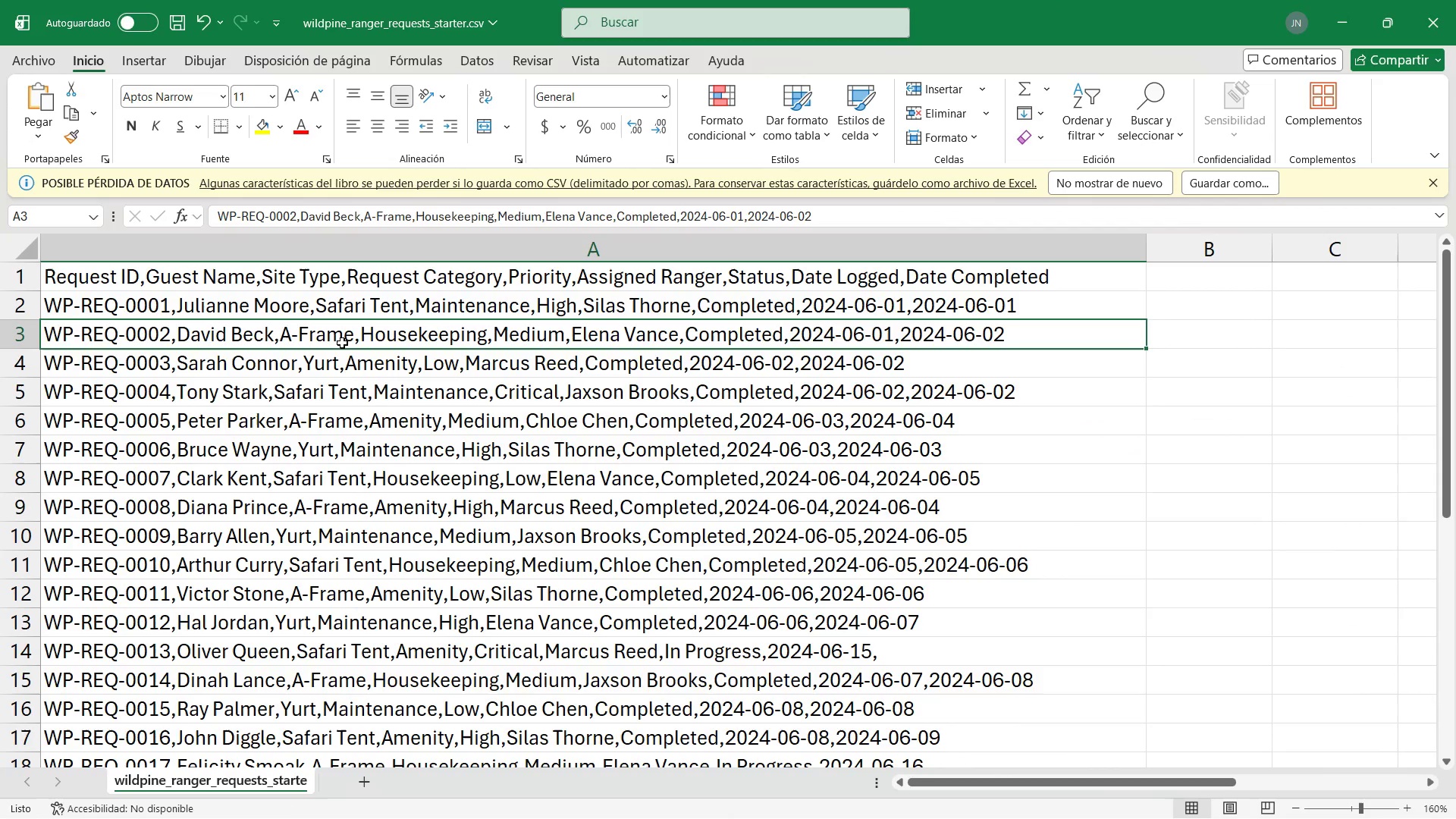 
key(Alt+Tab)
 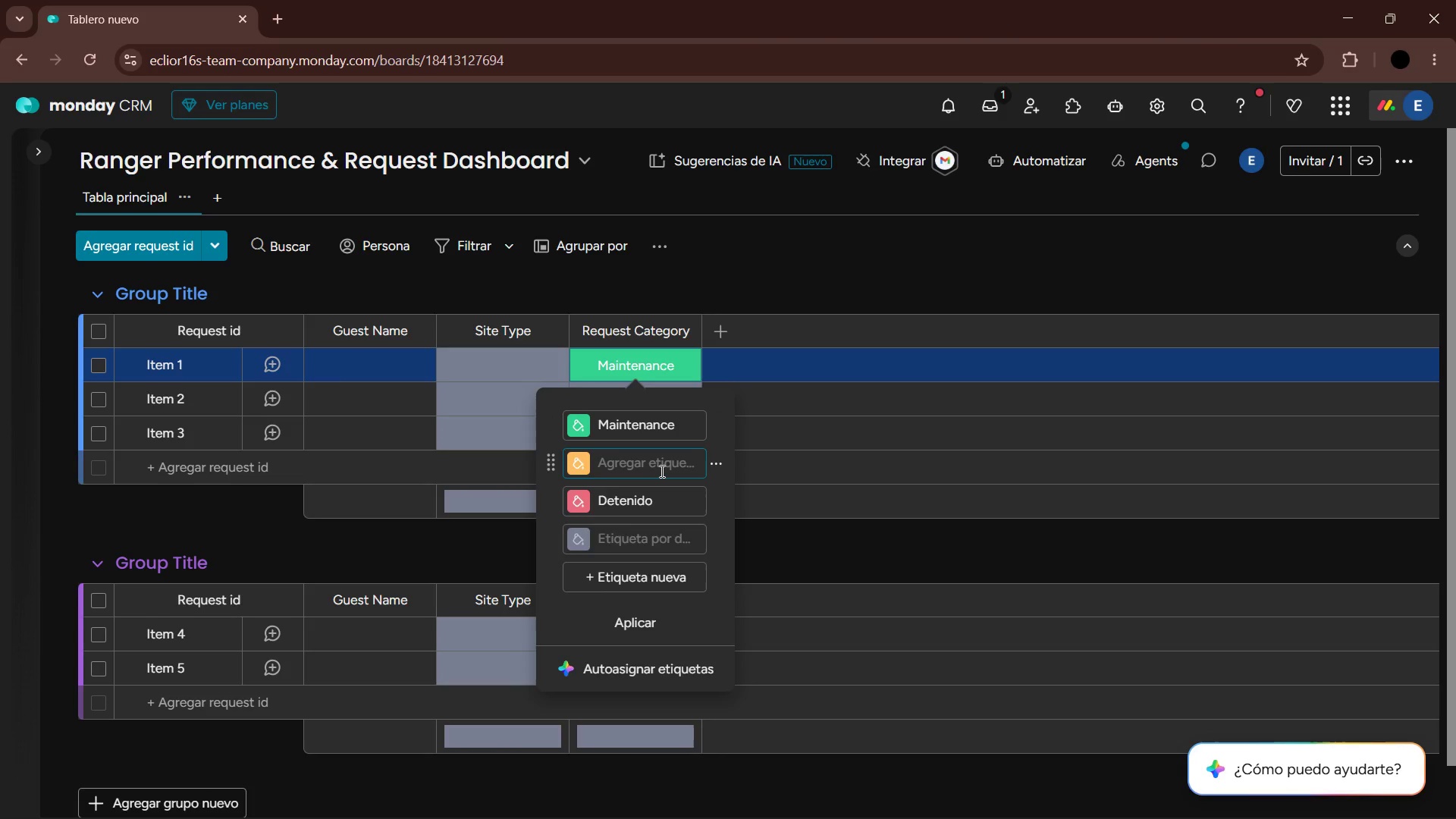 
left_click([661, 471])
 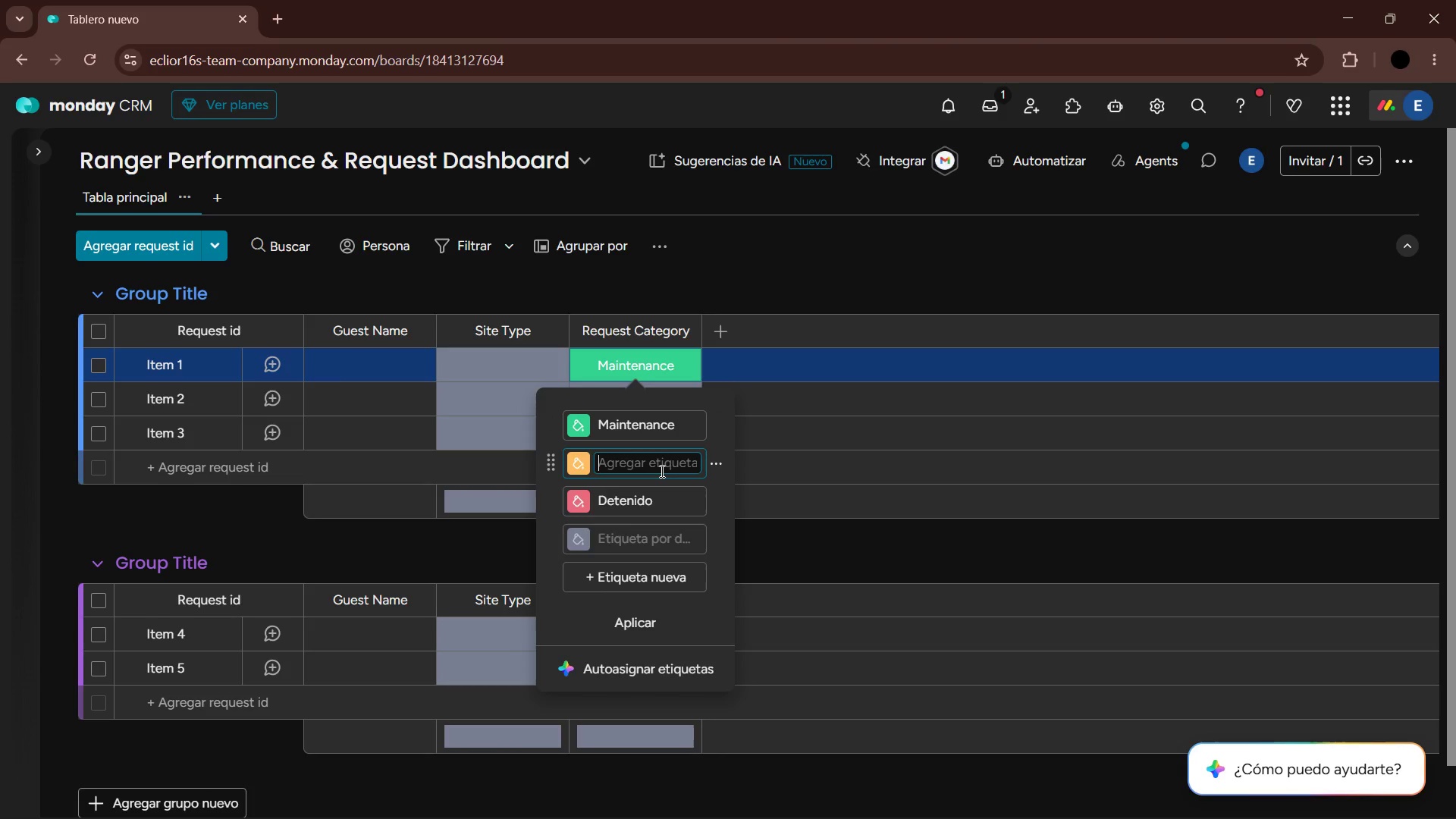 
type(Housekeeping)
 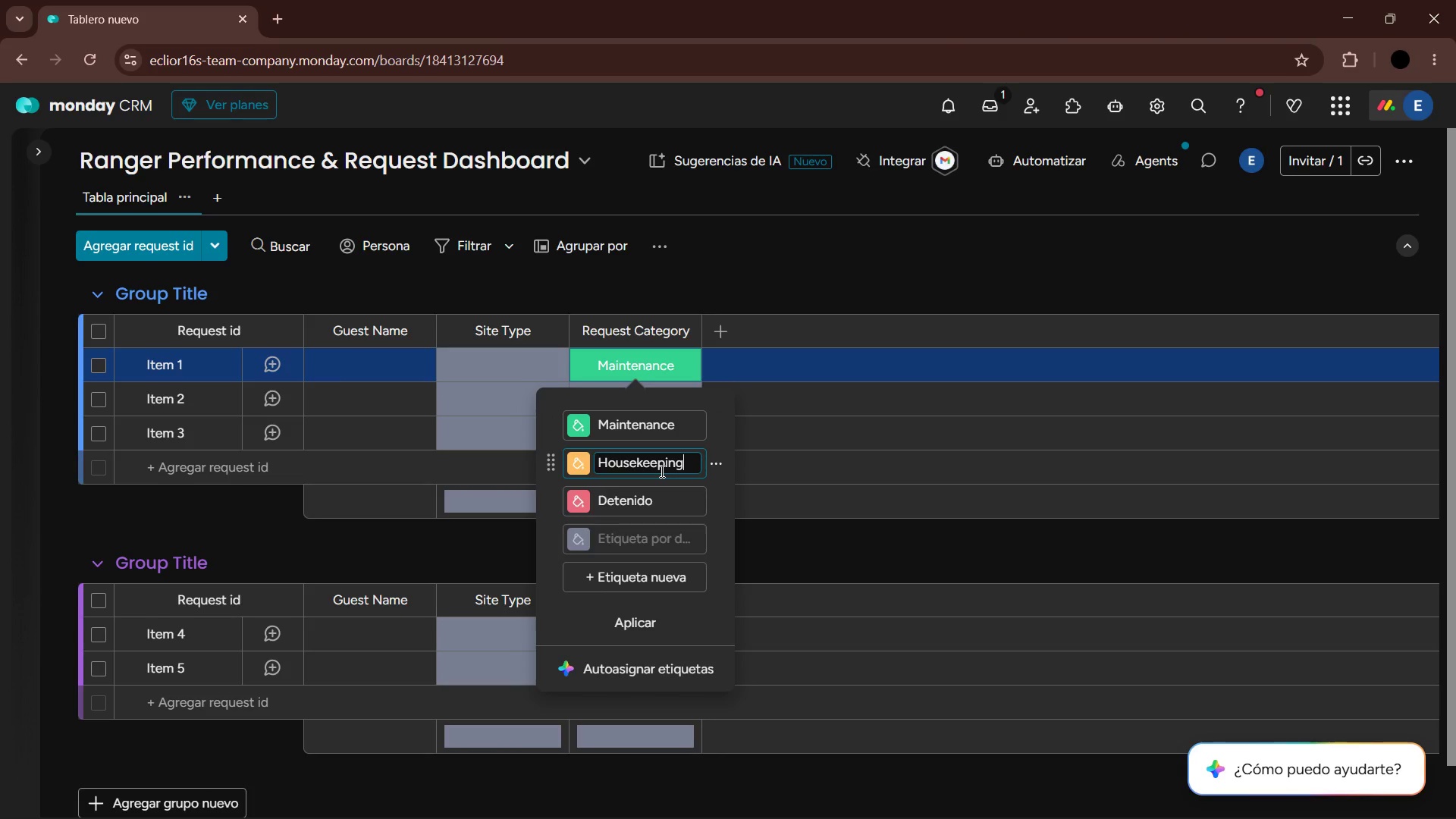 
key(Enter)
 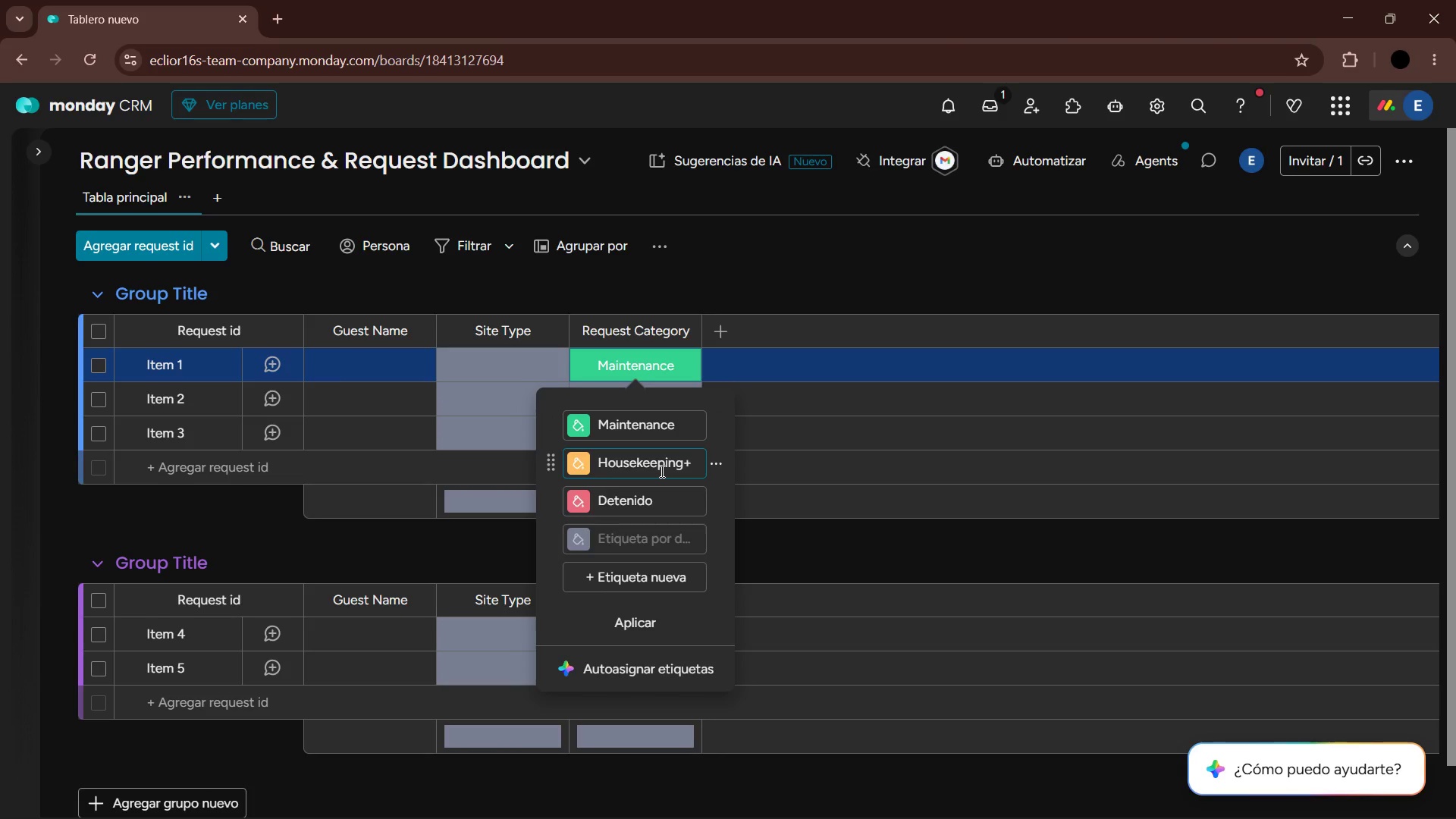 
key(Equal)
 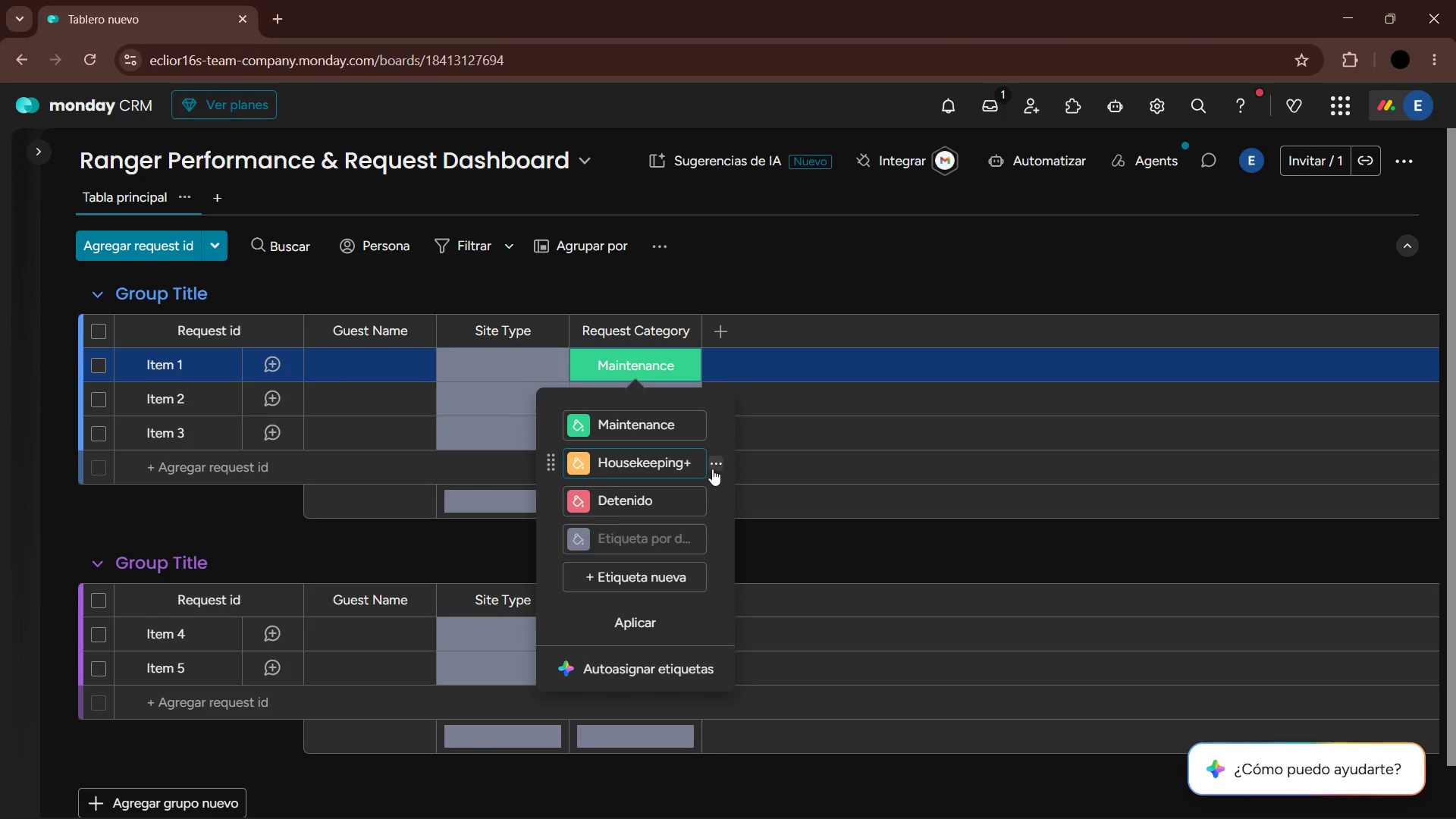 
left_click([697, 460])
 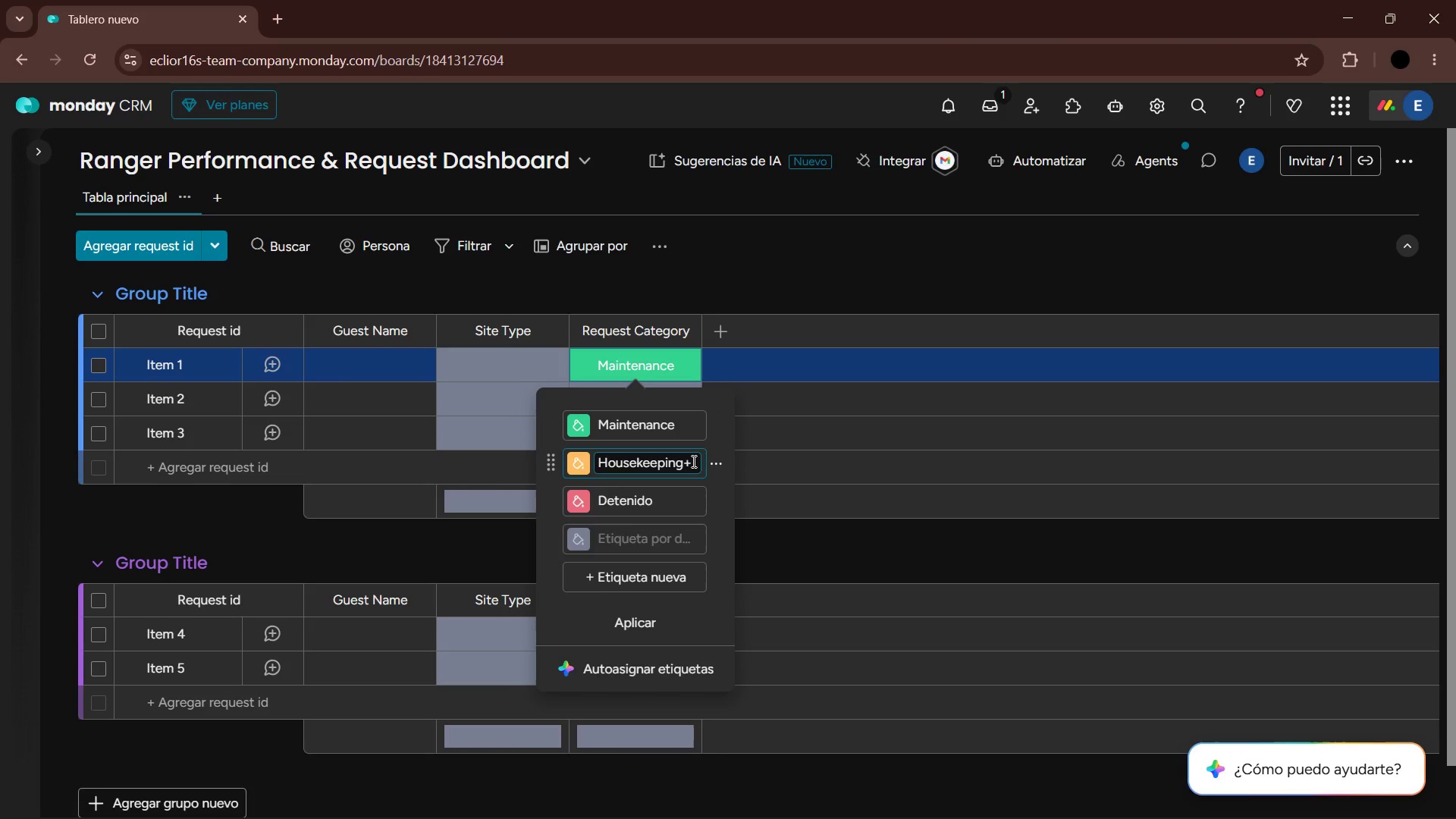 
key(Backspace)
 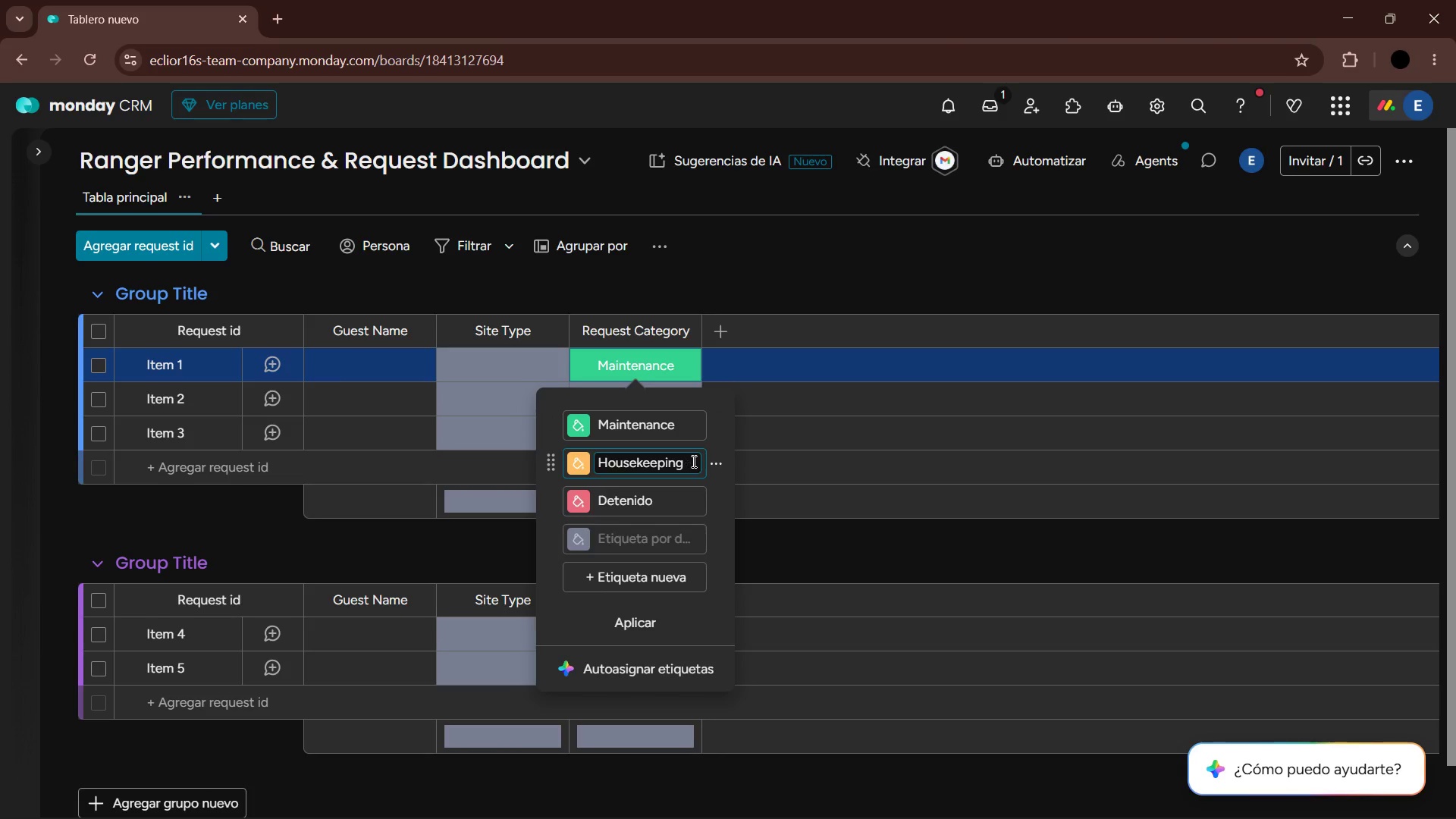 
key(Enter)
 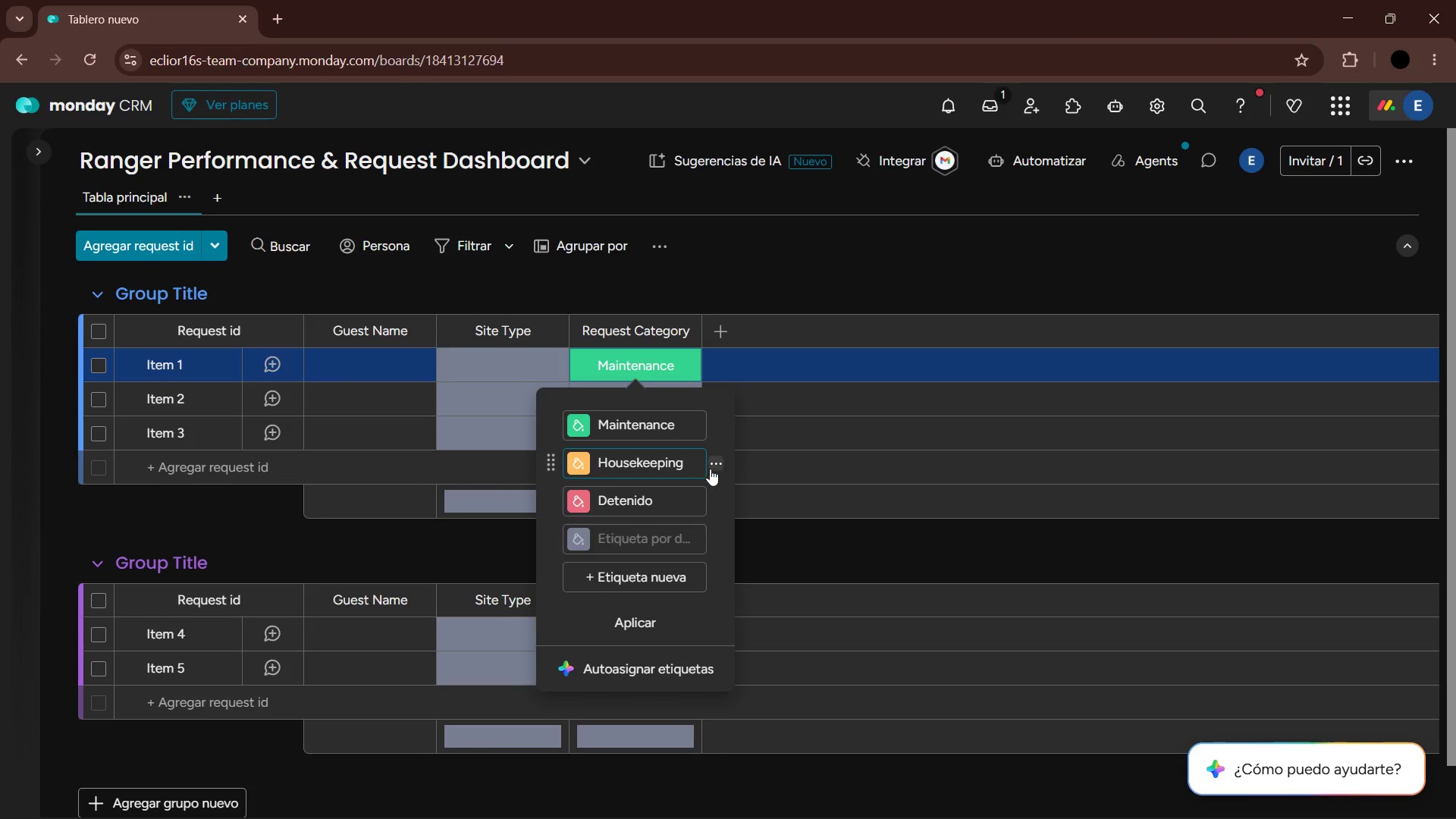 
key(Alt+AltLeft)
 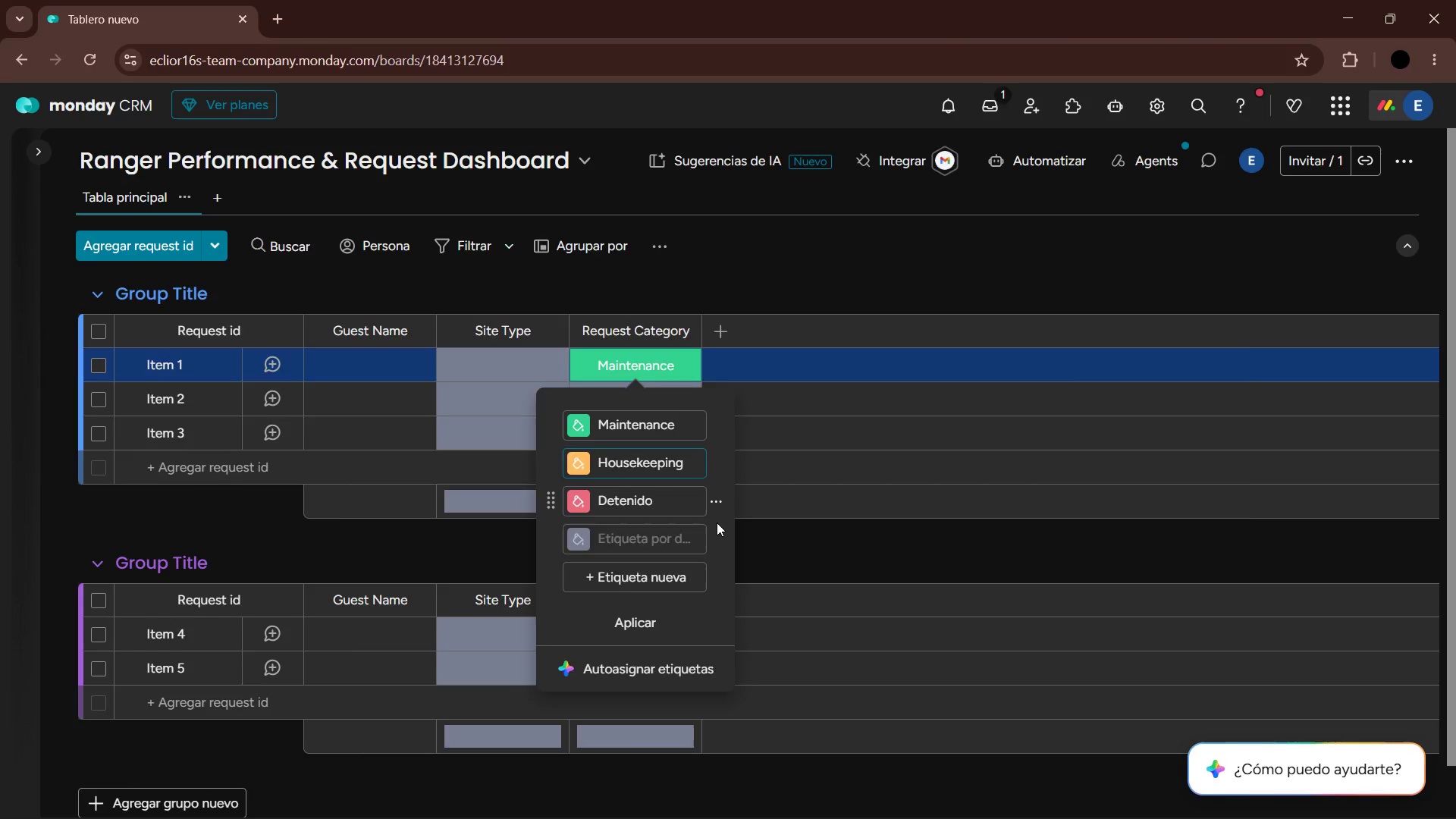 
key(Alt+Tab)
 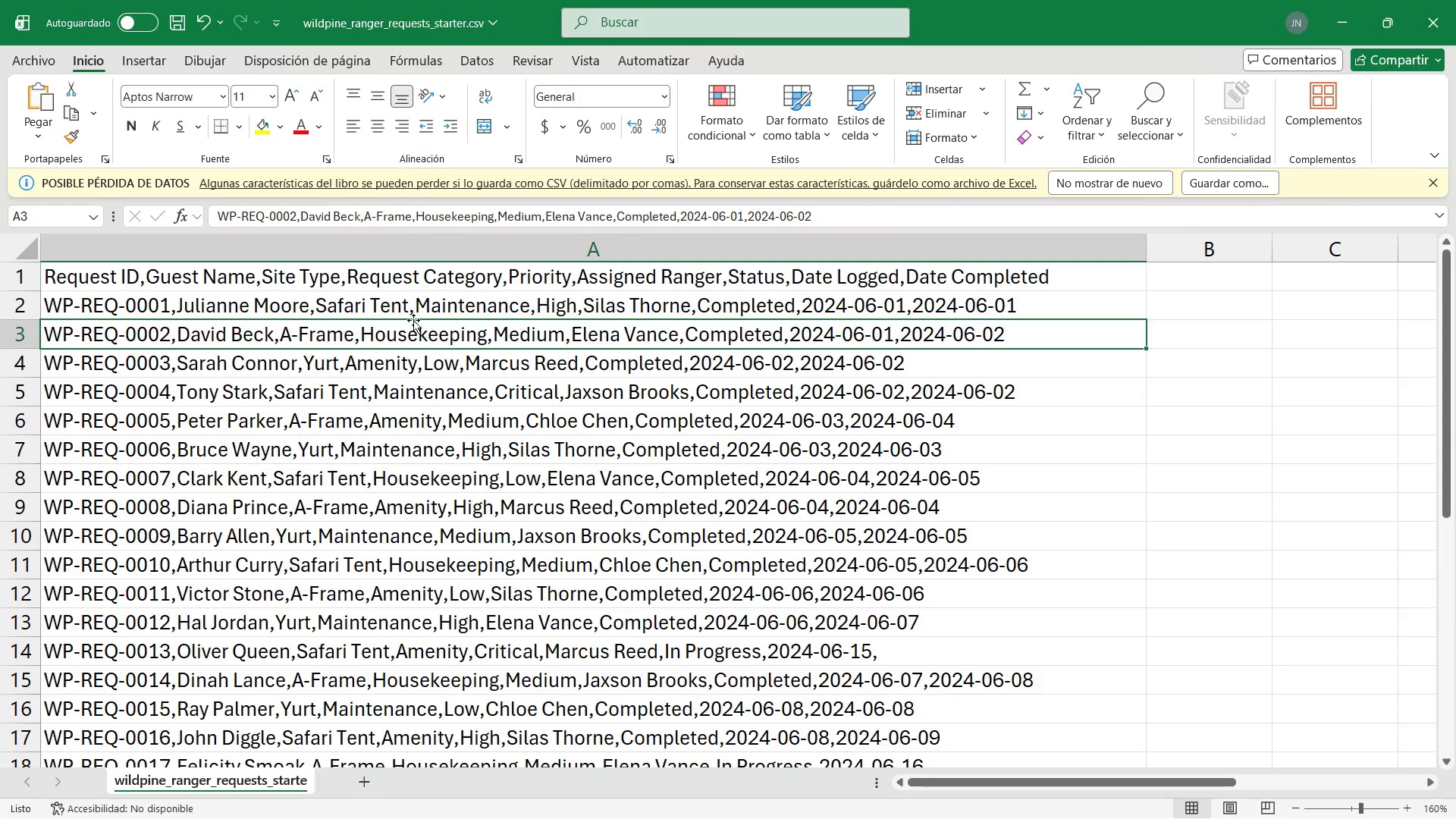 
wait(29.25)
 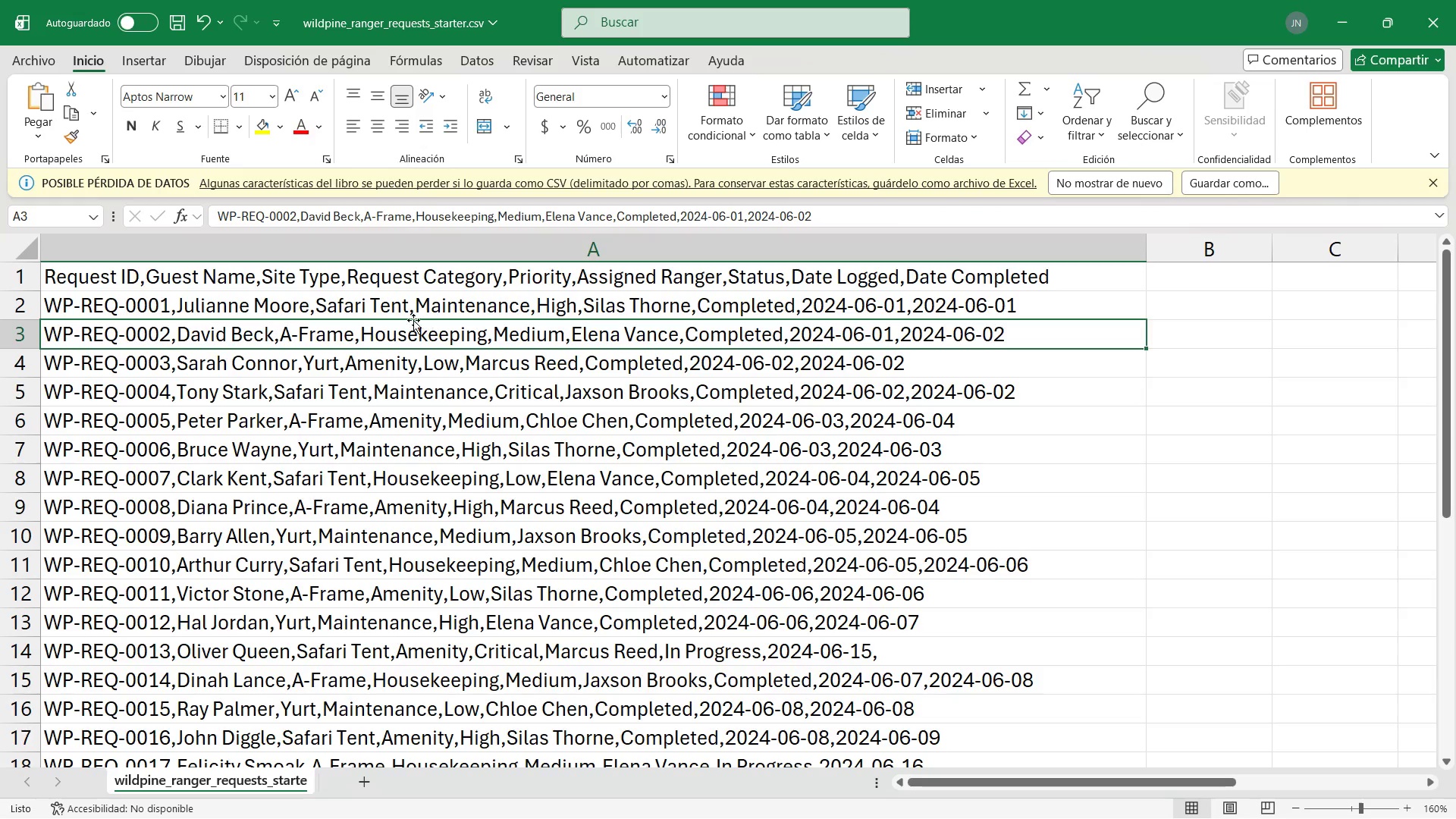 
left_click([1332, 18])
 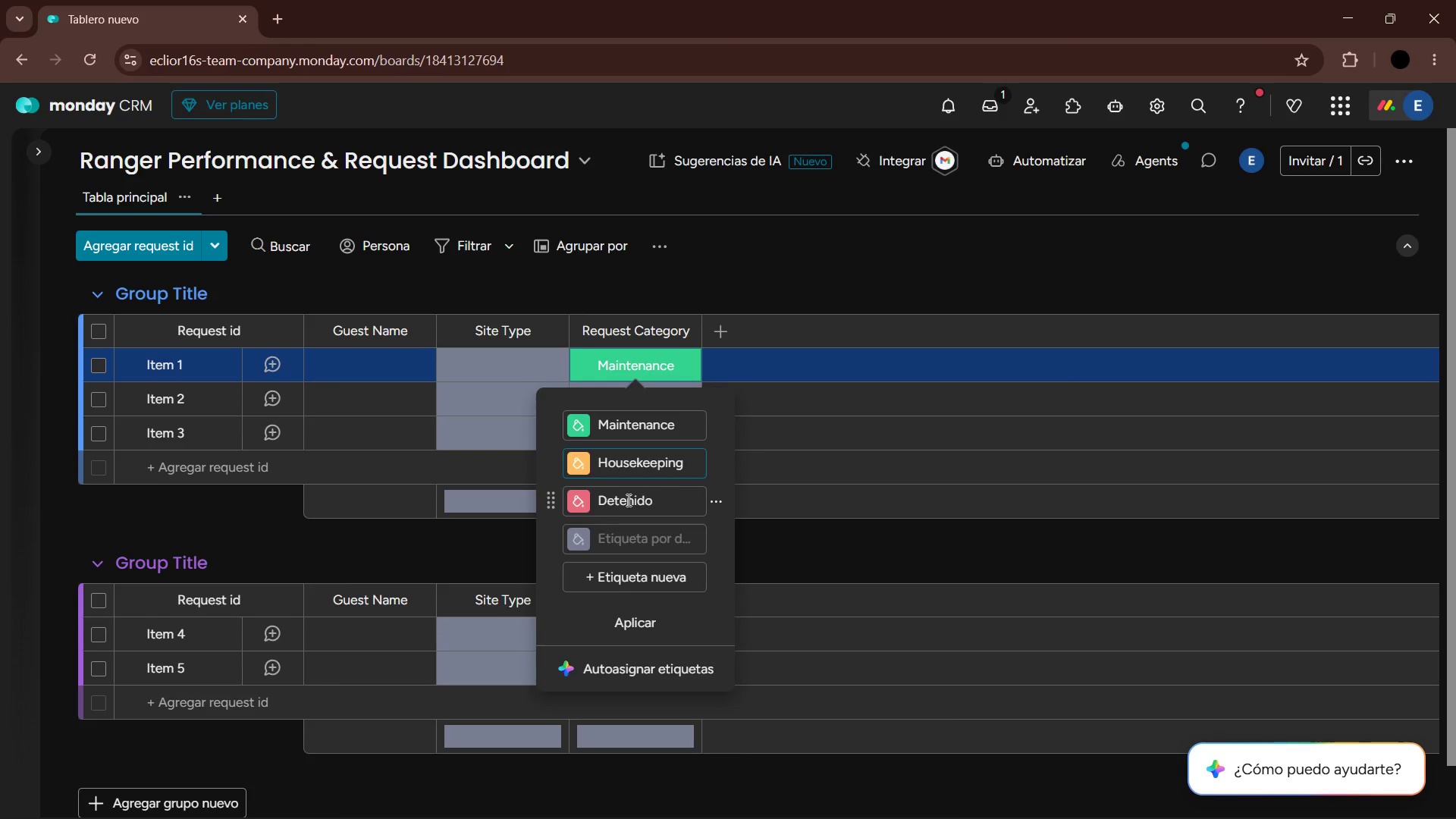 
double_click([627, 500])
 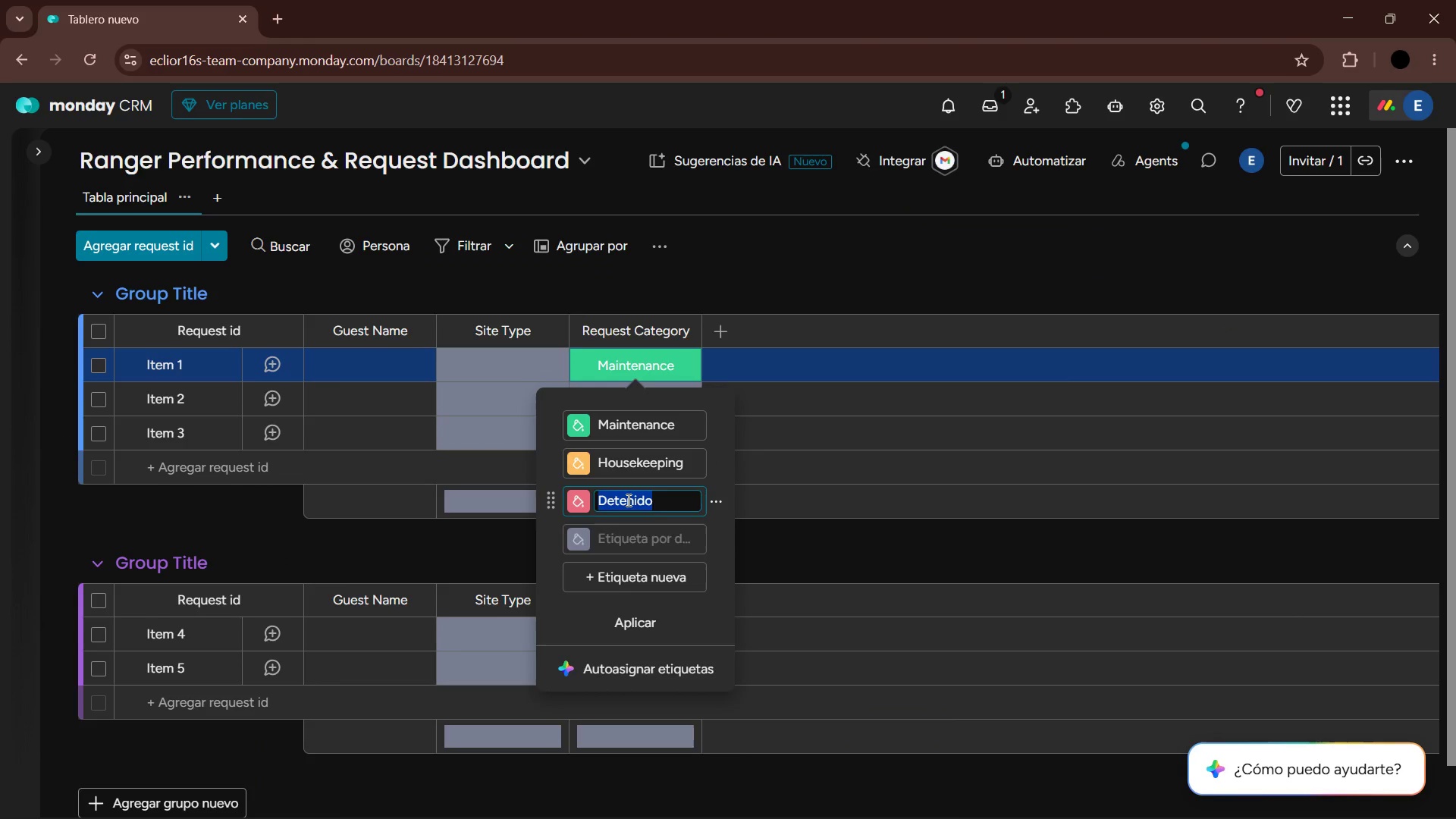 
type(Amemity)
 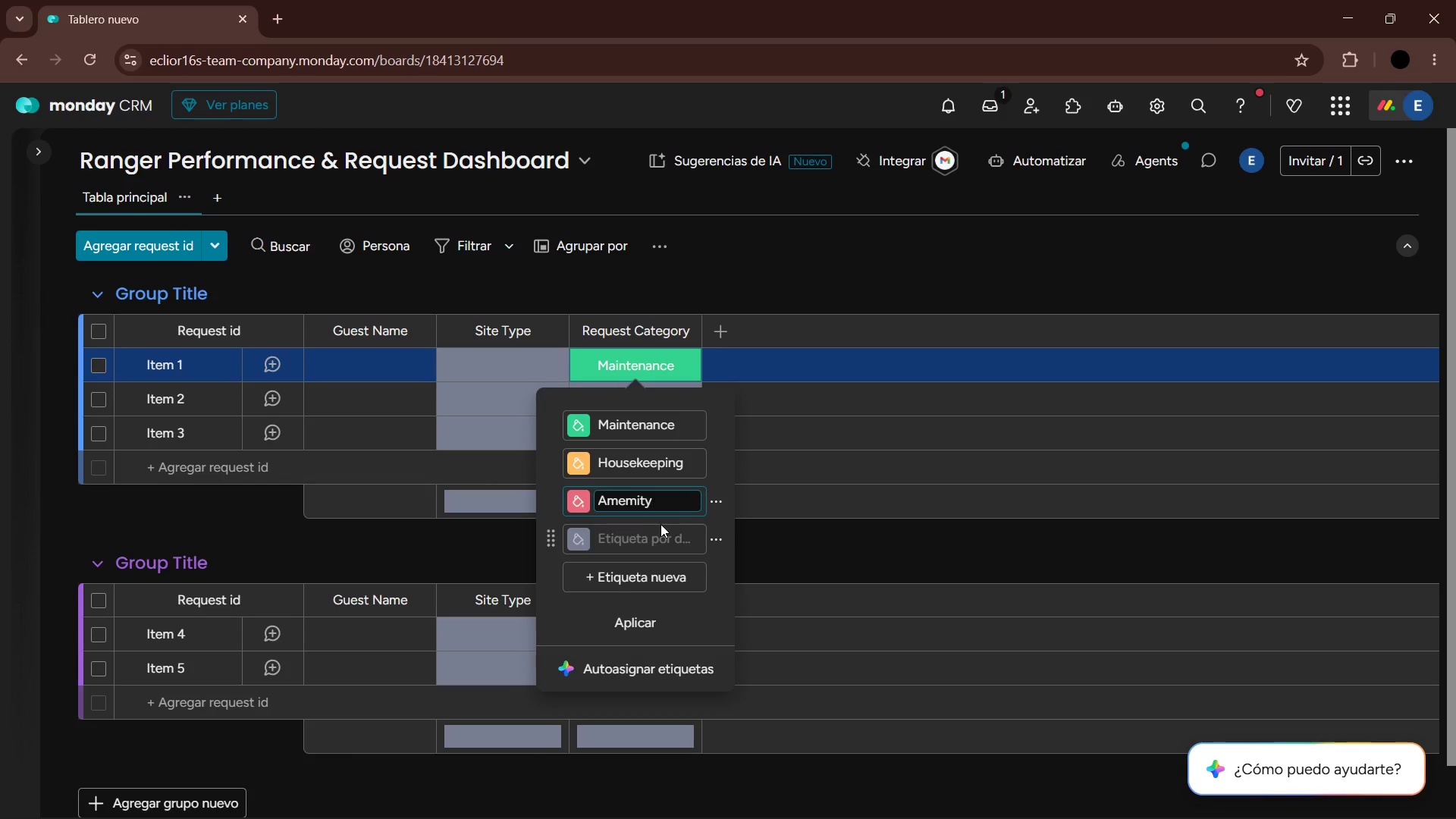 
left_click([632, 504])
 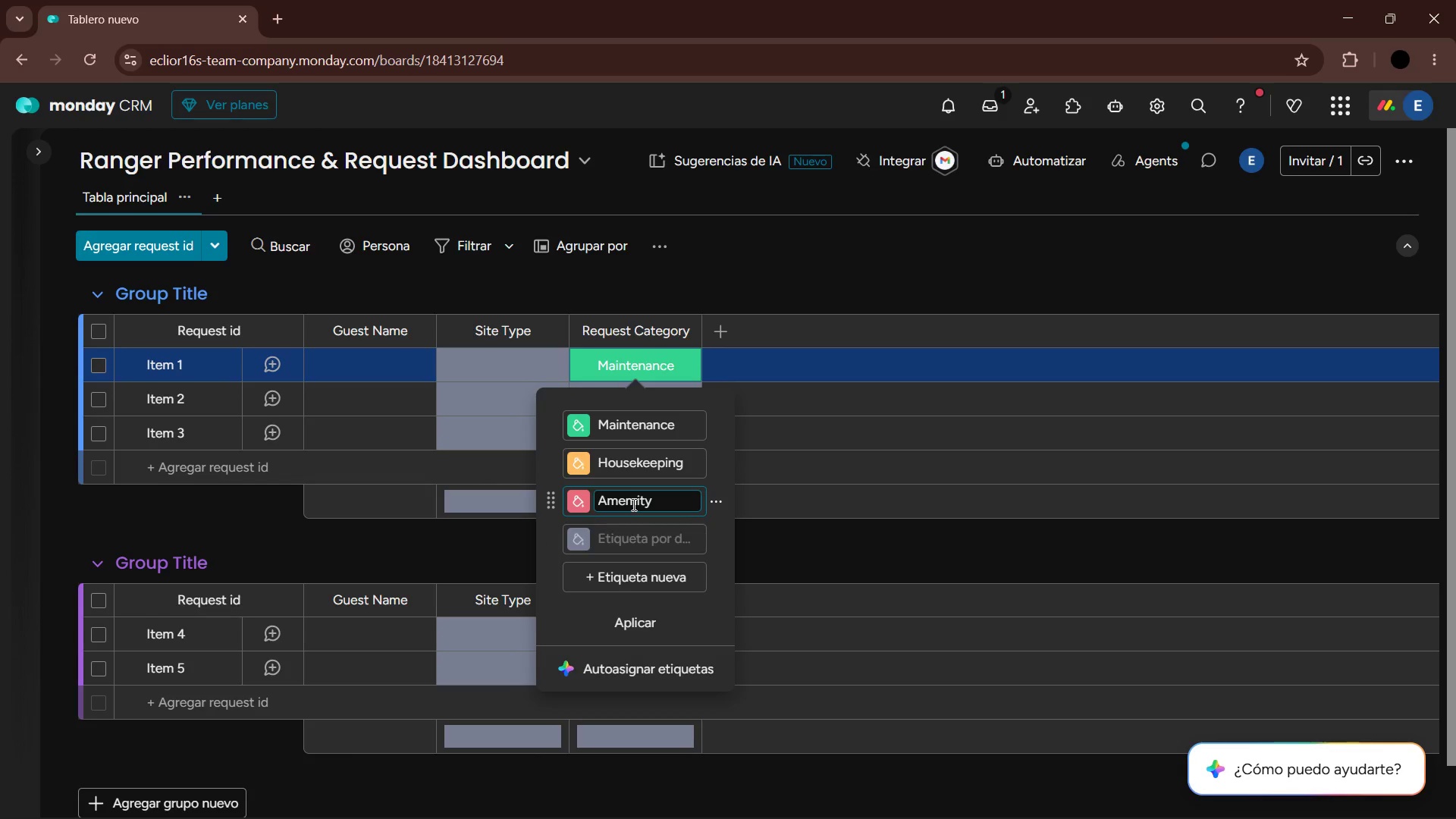 
key(Backspace)
 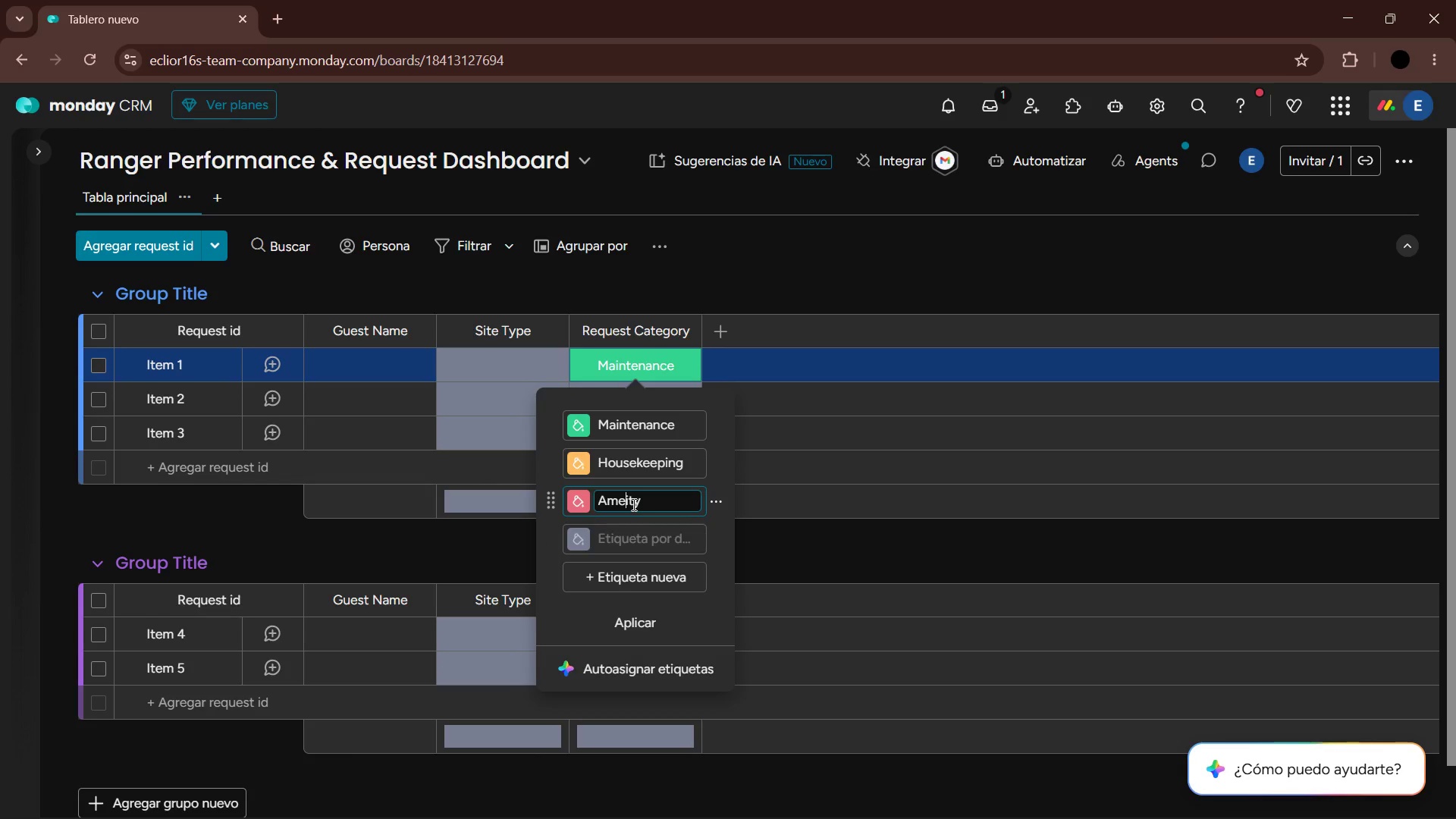 
key(N)
 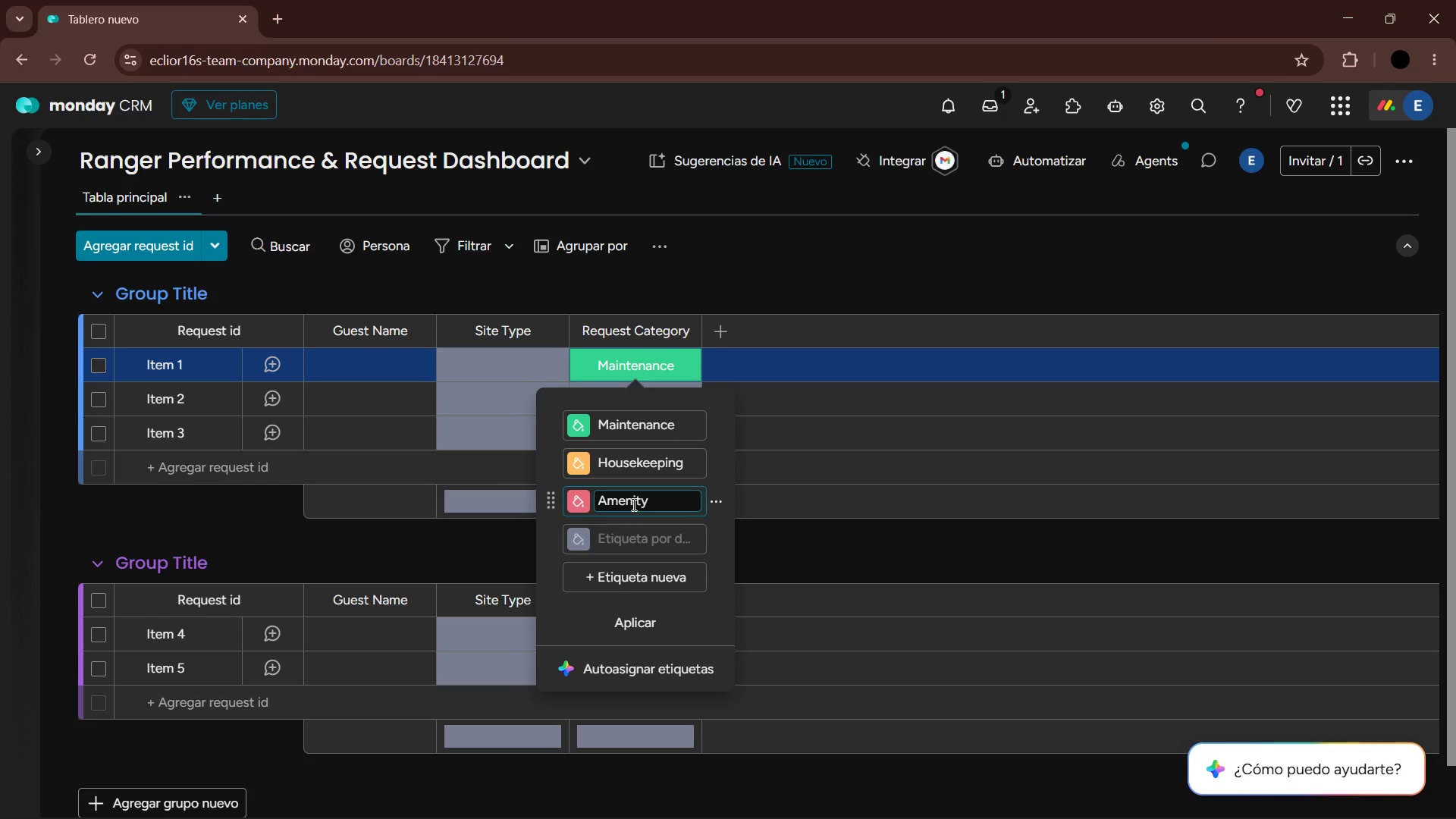 
key(Enter)
 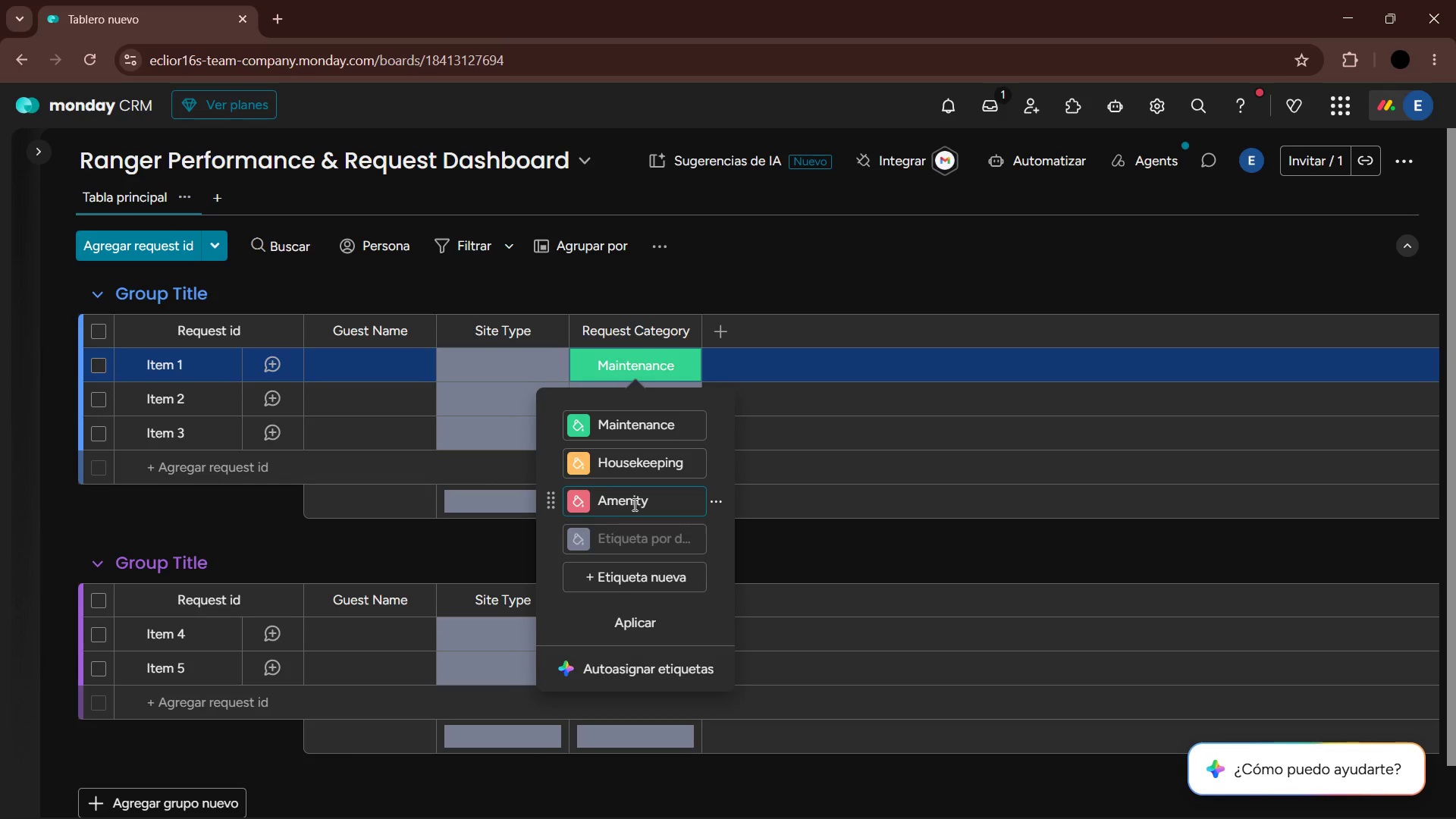 
key(Alt+AltLeft)
 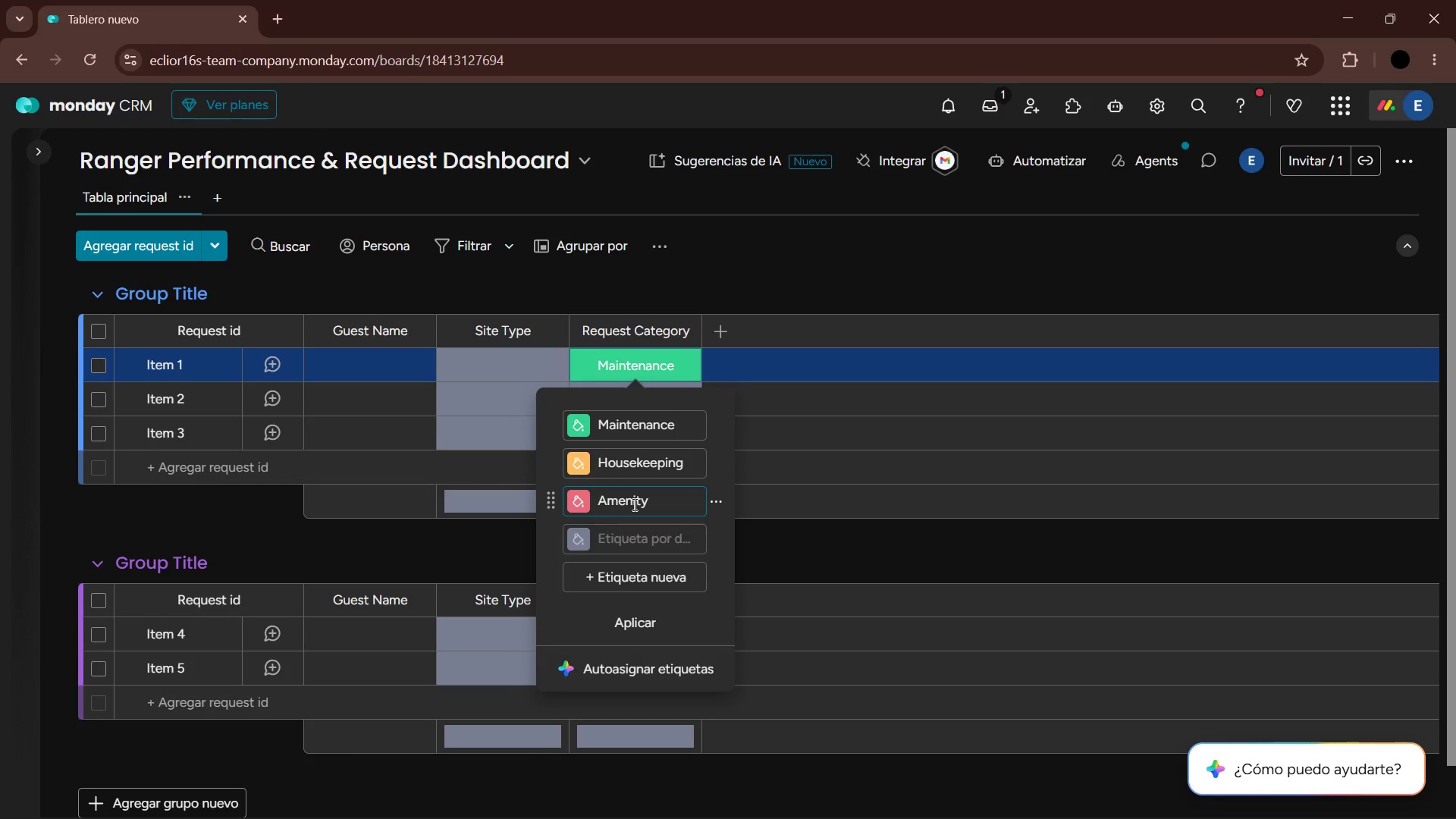 
key(Alt+Tab)
 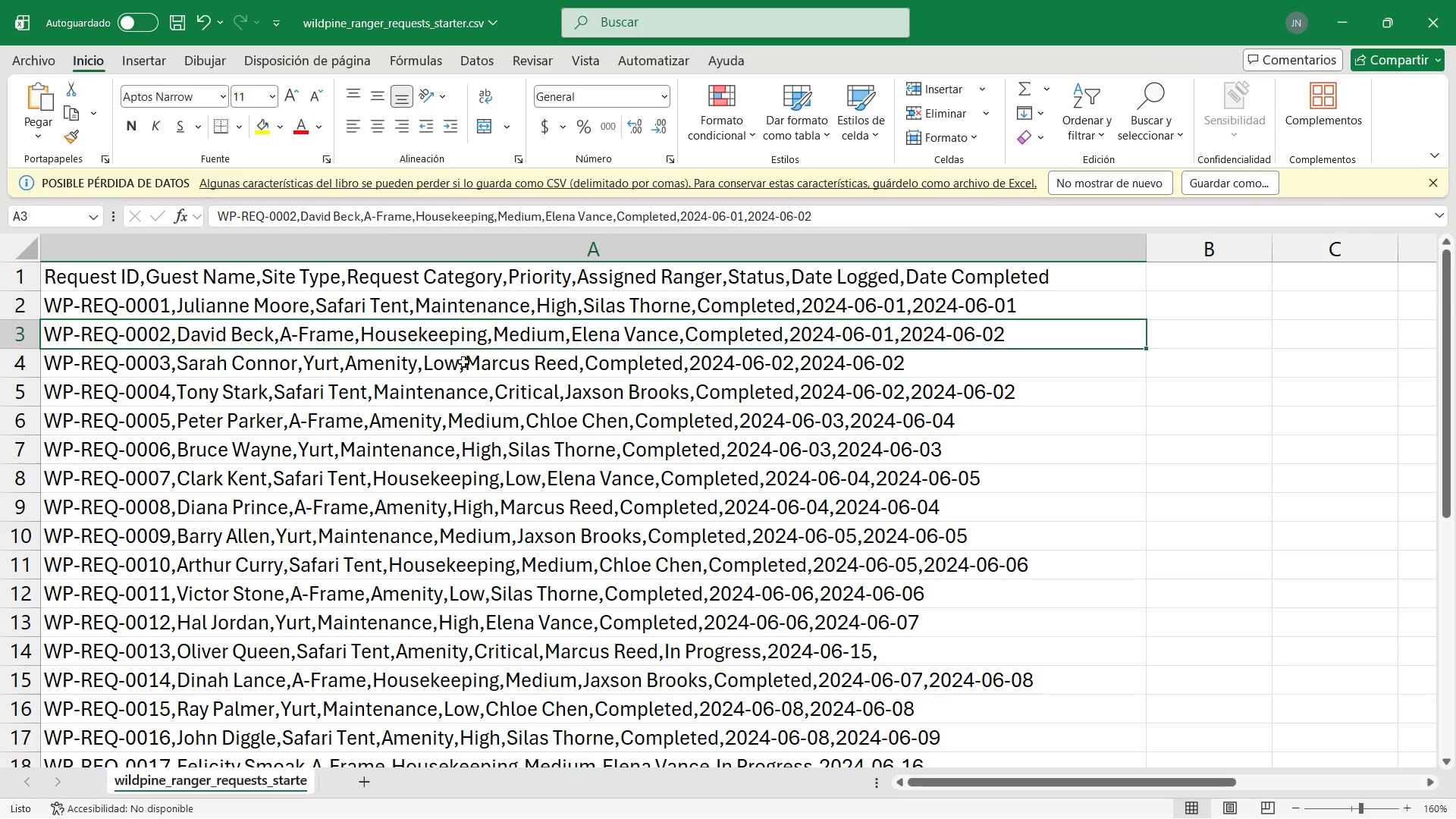 
left_click([397, 359])
 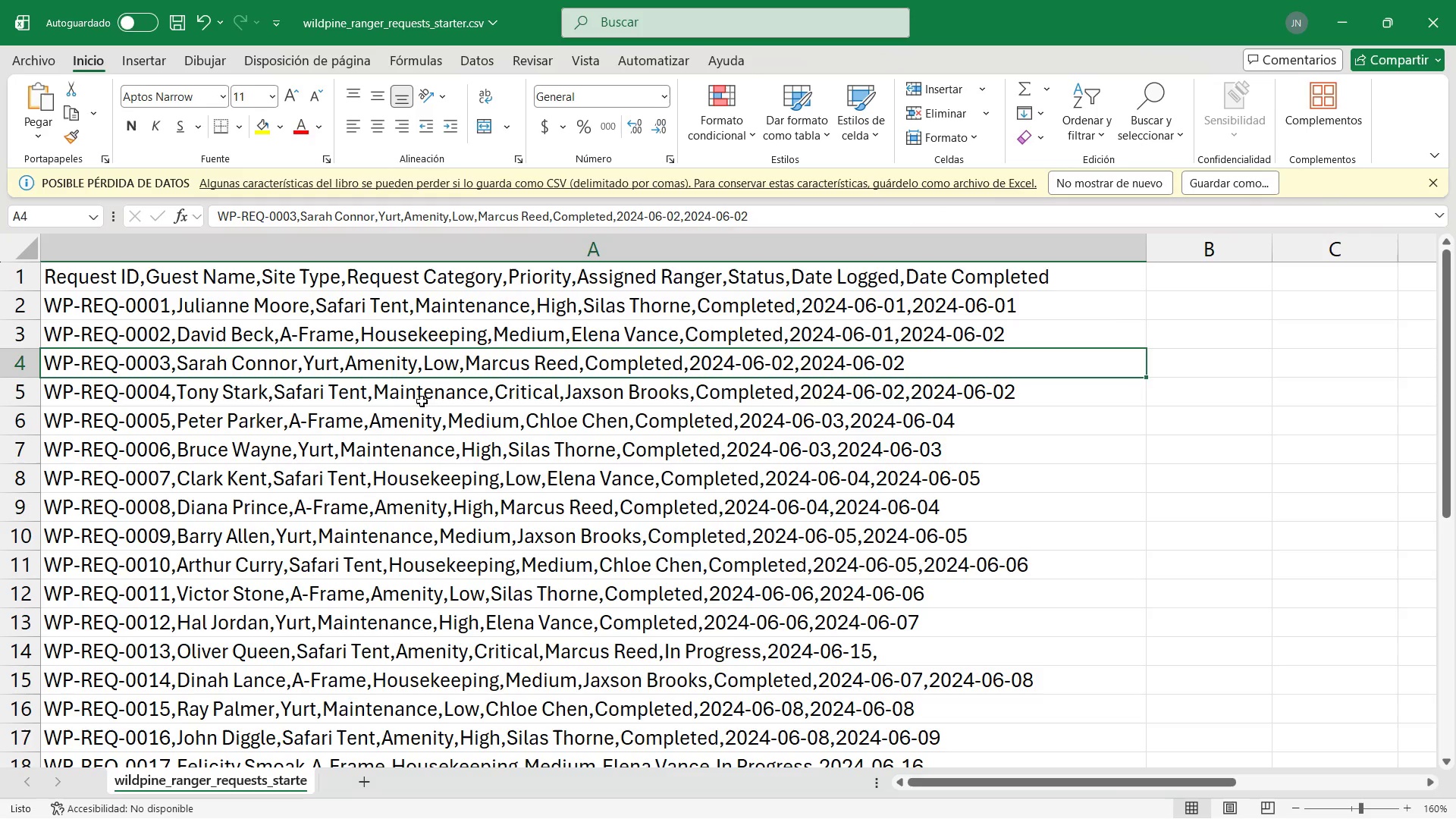 
left_click([422, 401])
 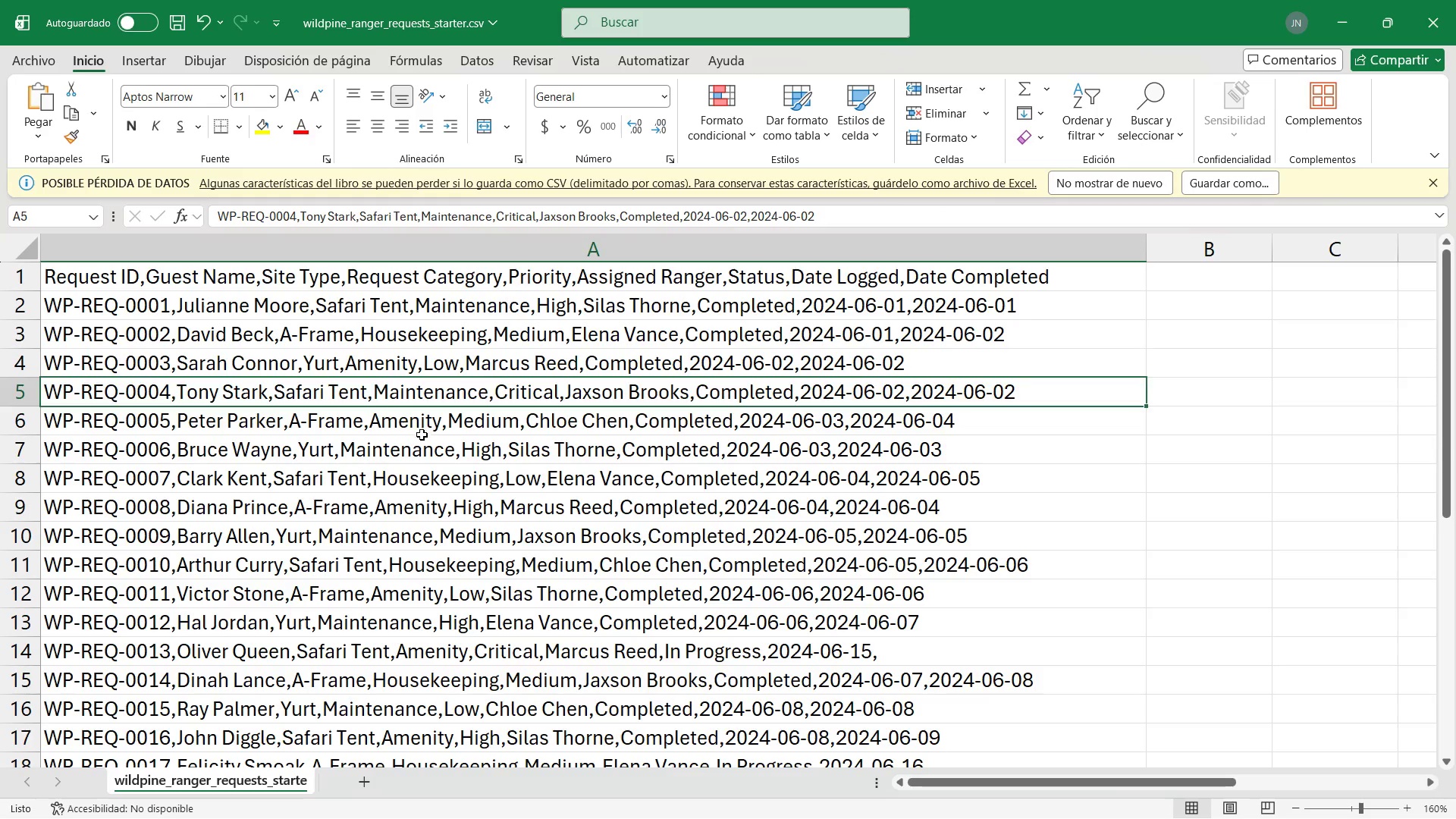 
double_click([422, 435])
 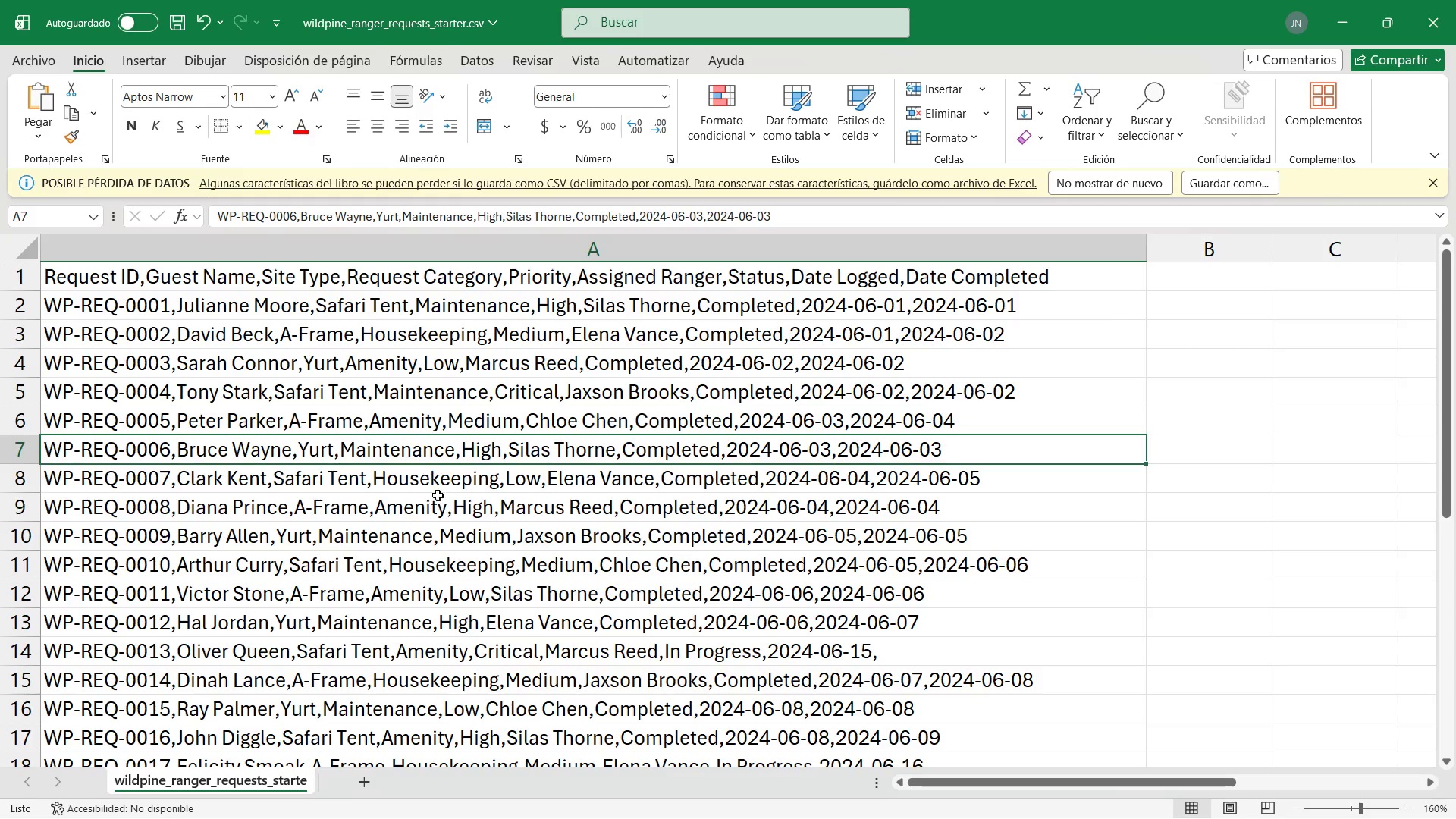 
double_click([434, 489])
 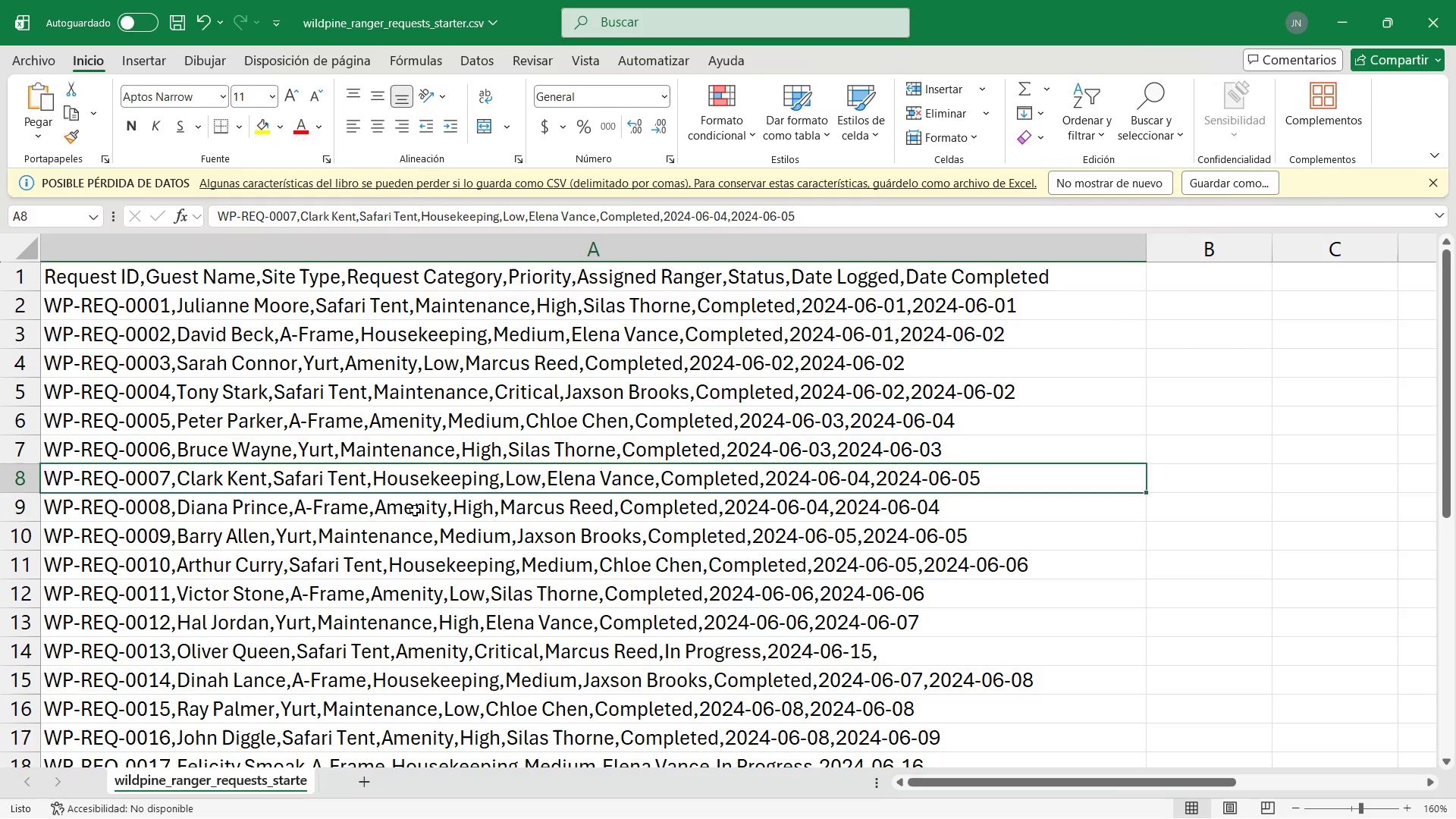 
triple_click([415, 510])
 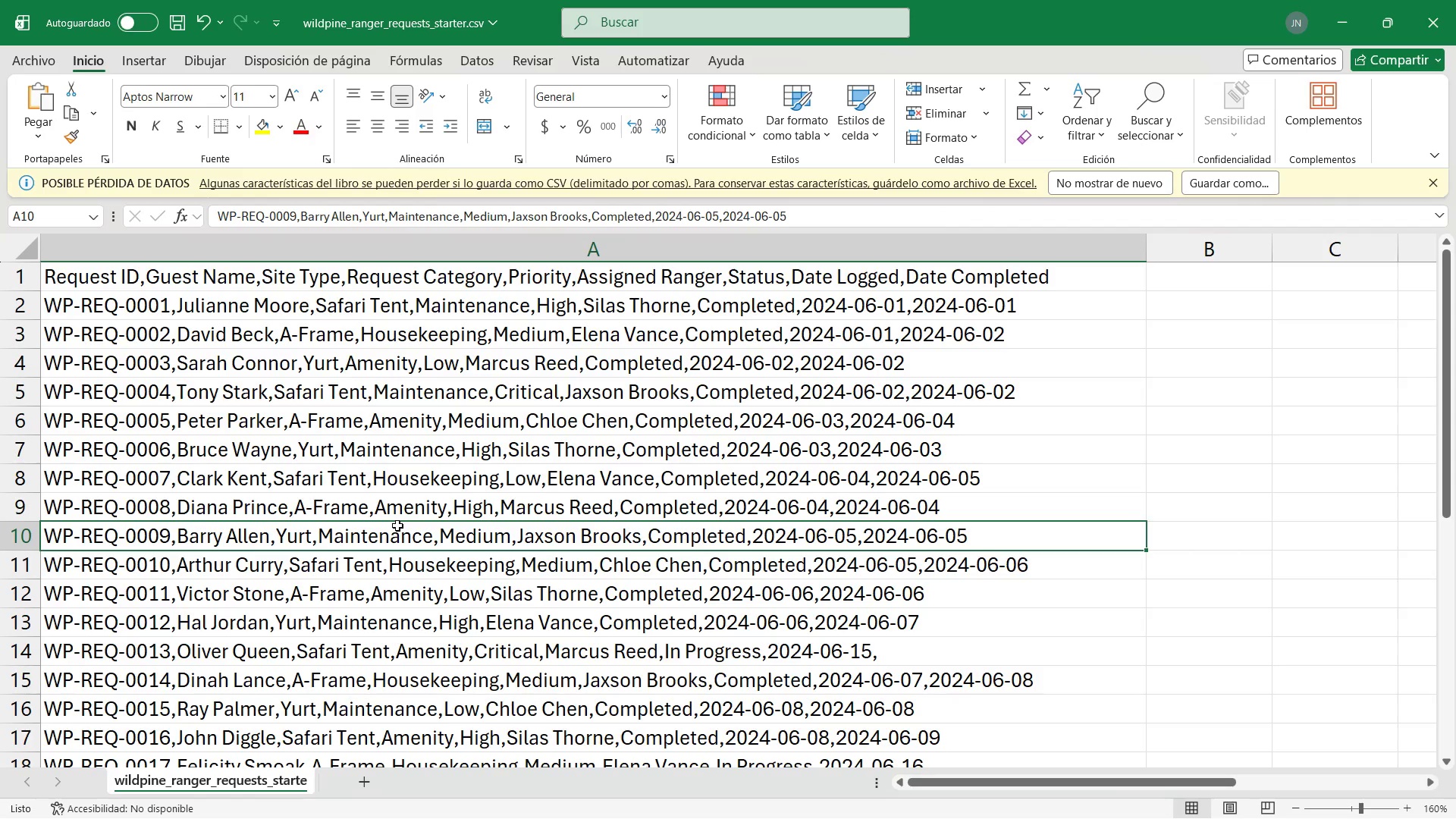 
wait(6.47)
 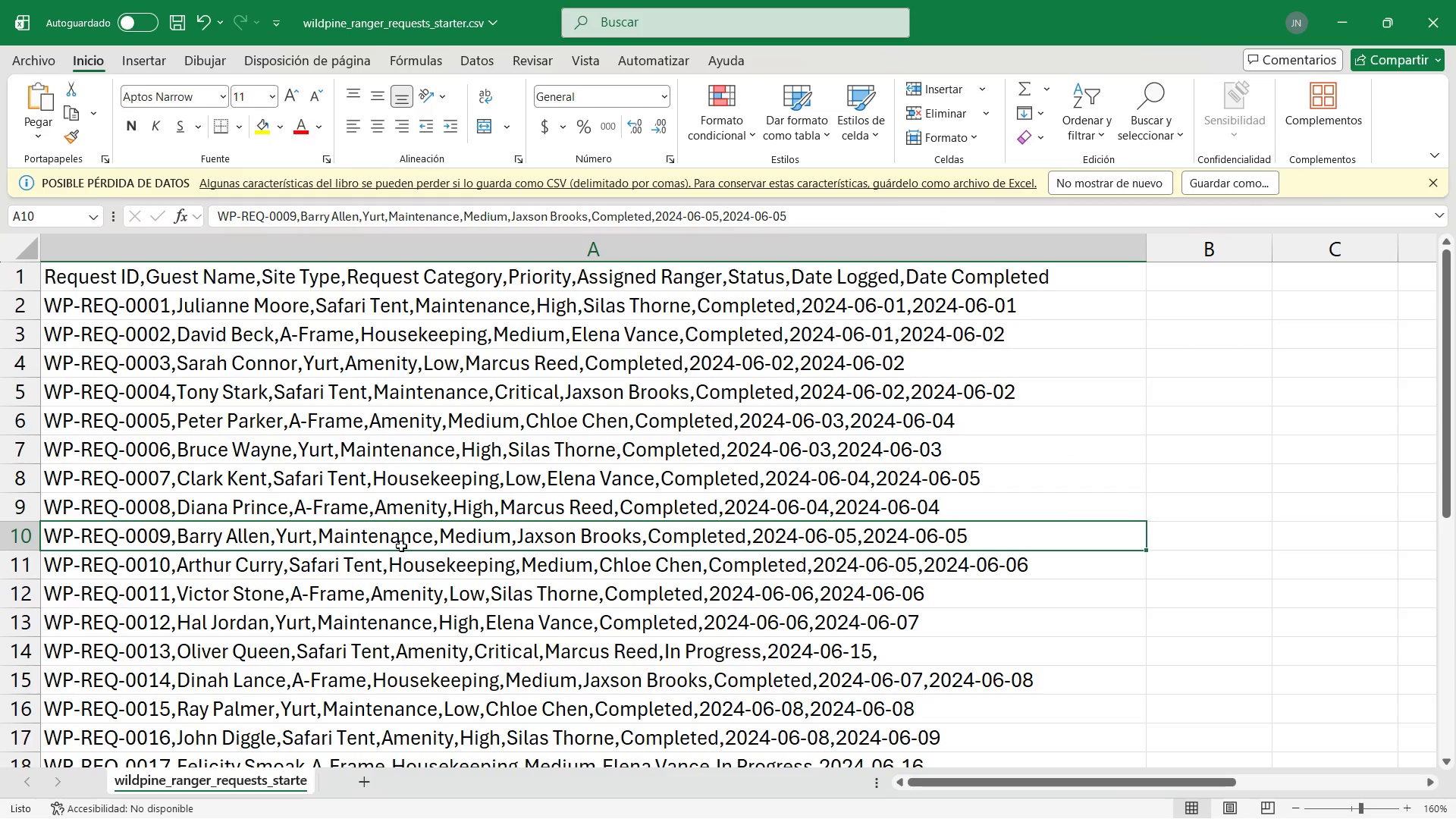 
left_click([399, 561])
 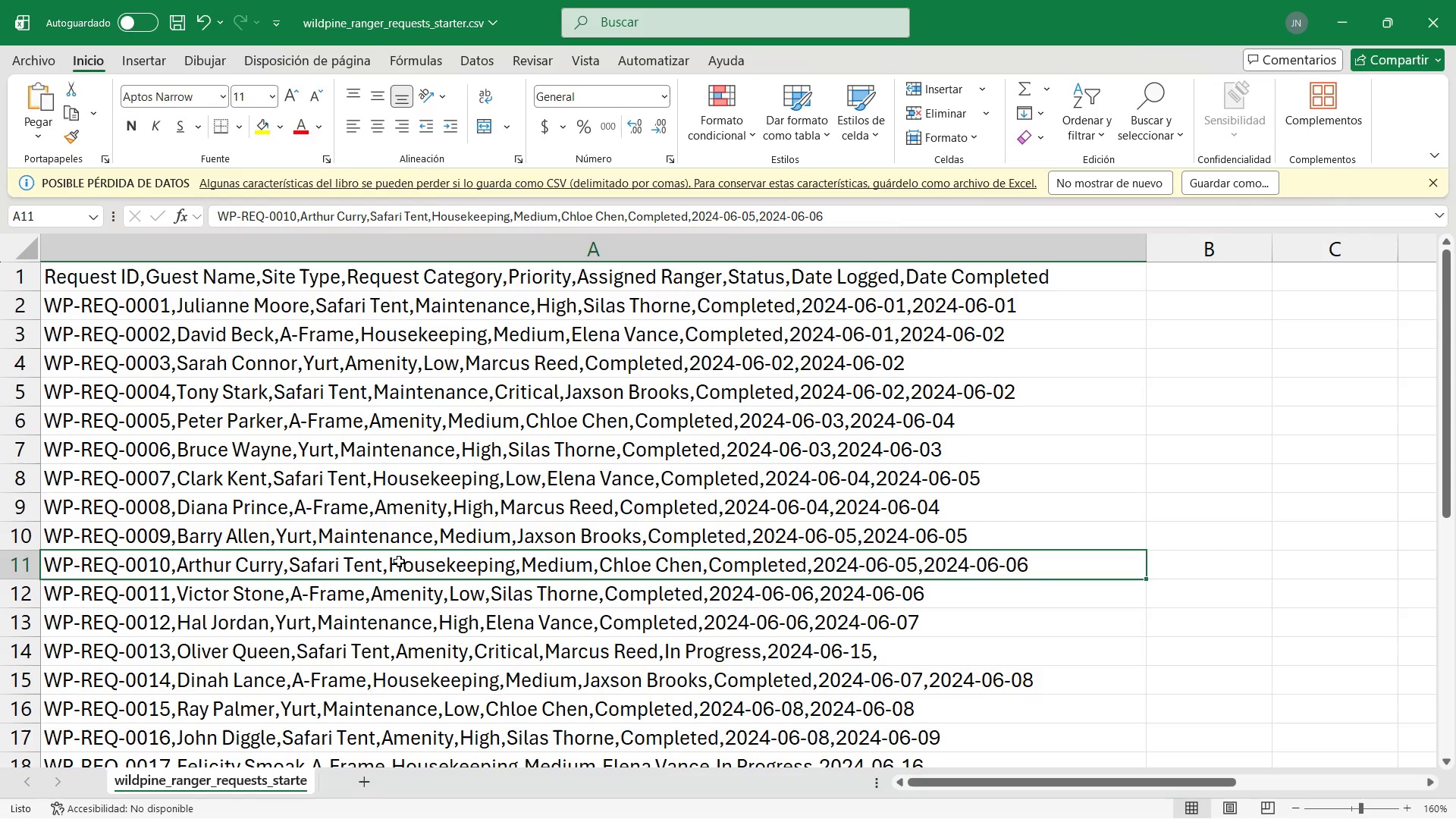 
wait(10.66)
 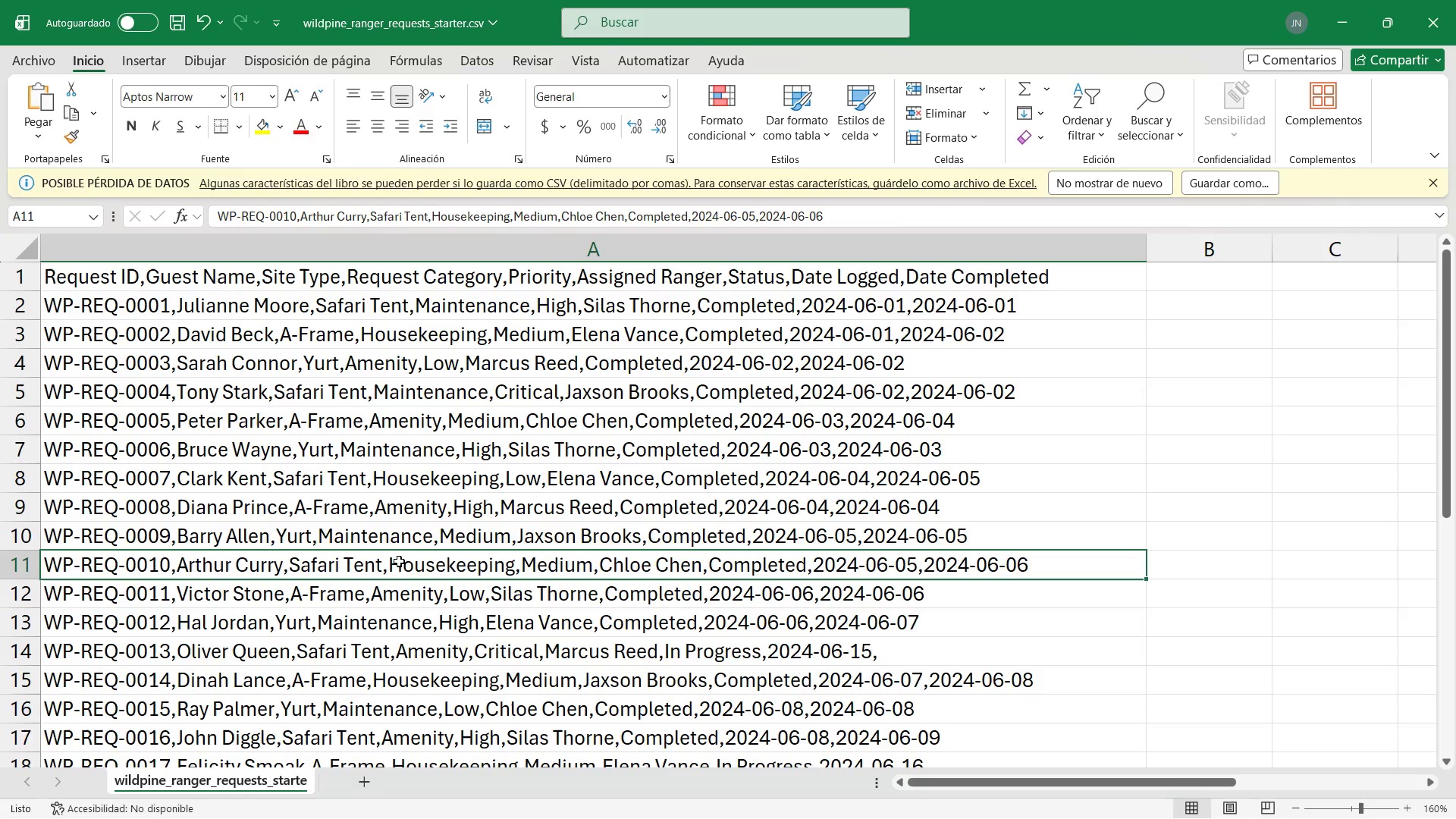 
left_click([1363, 1])
 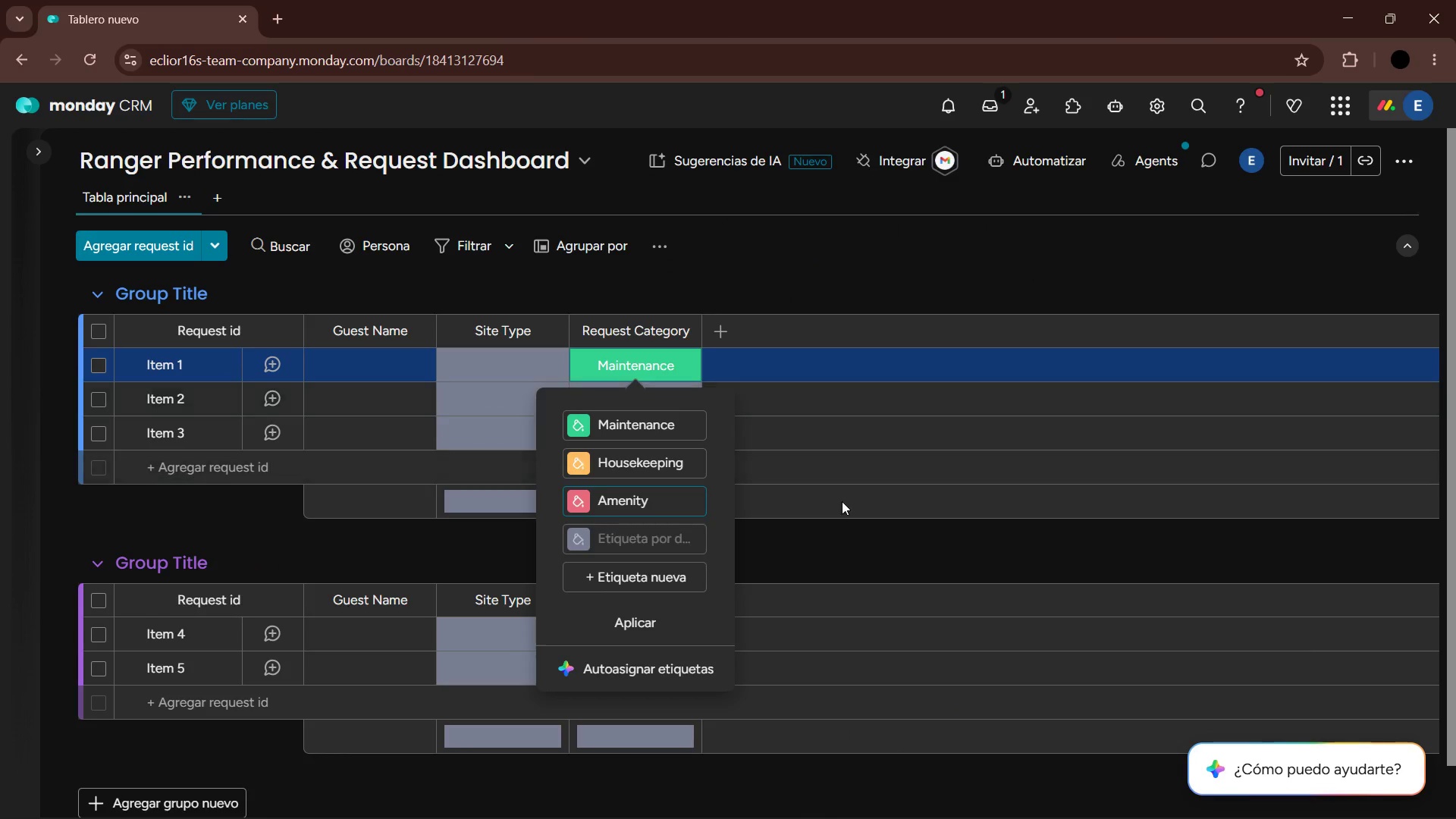 
wait(5.75)
 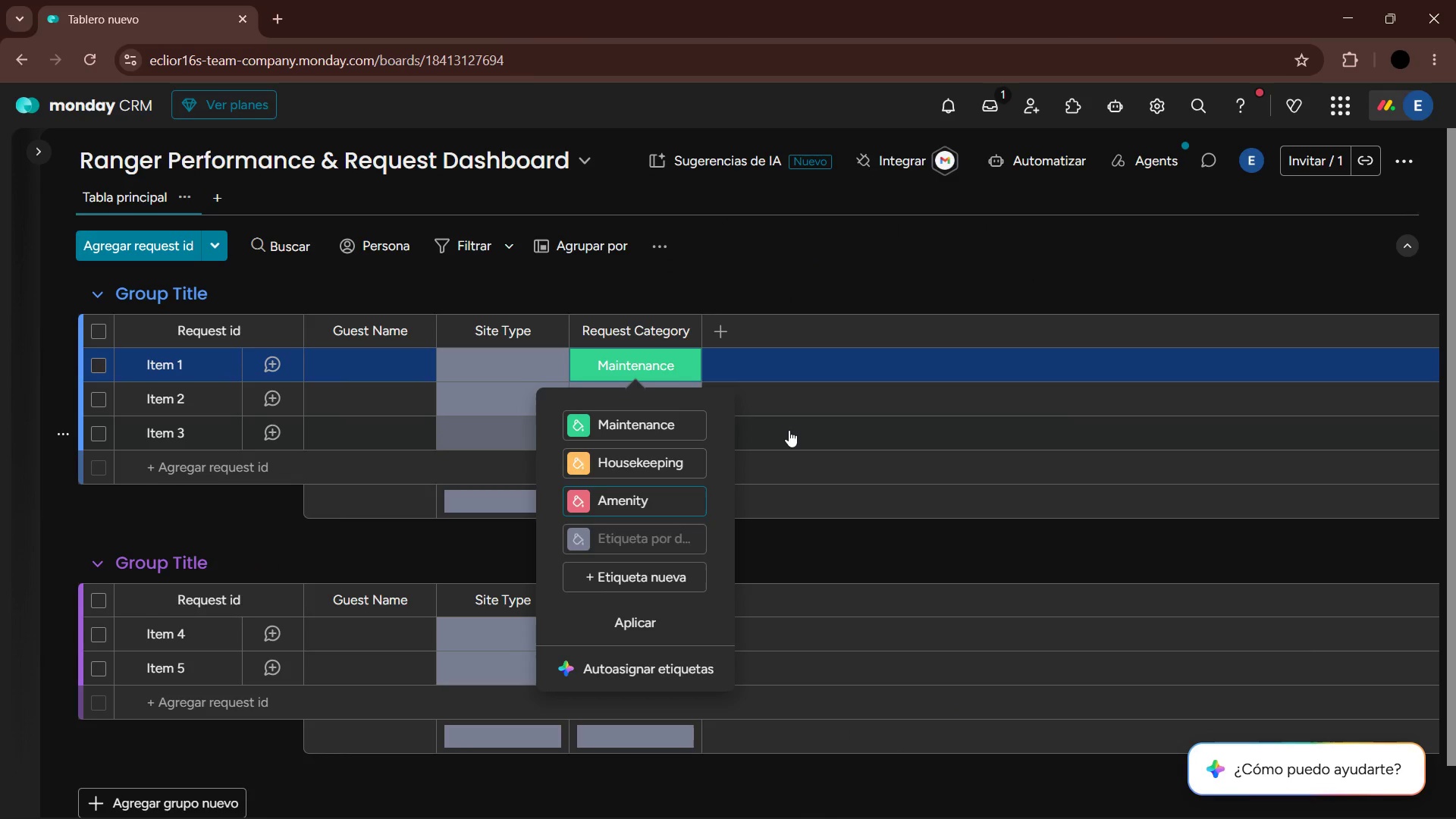 
left_click([573, 418])
 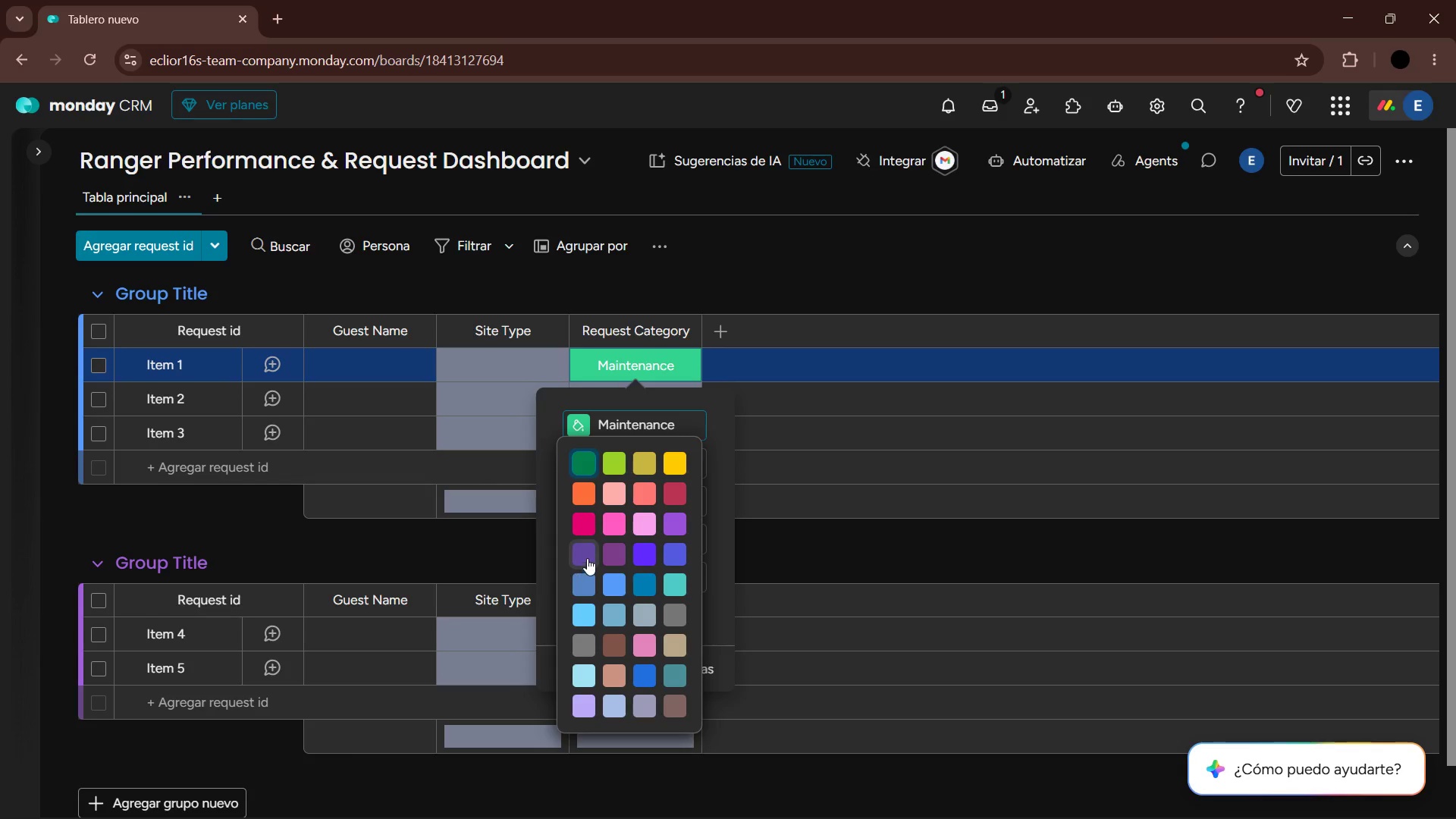 
left_click([620, 499])
 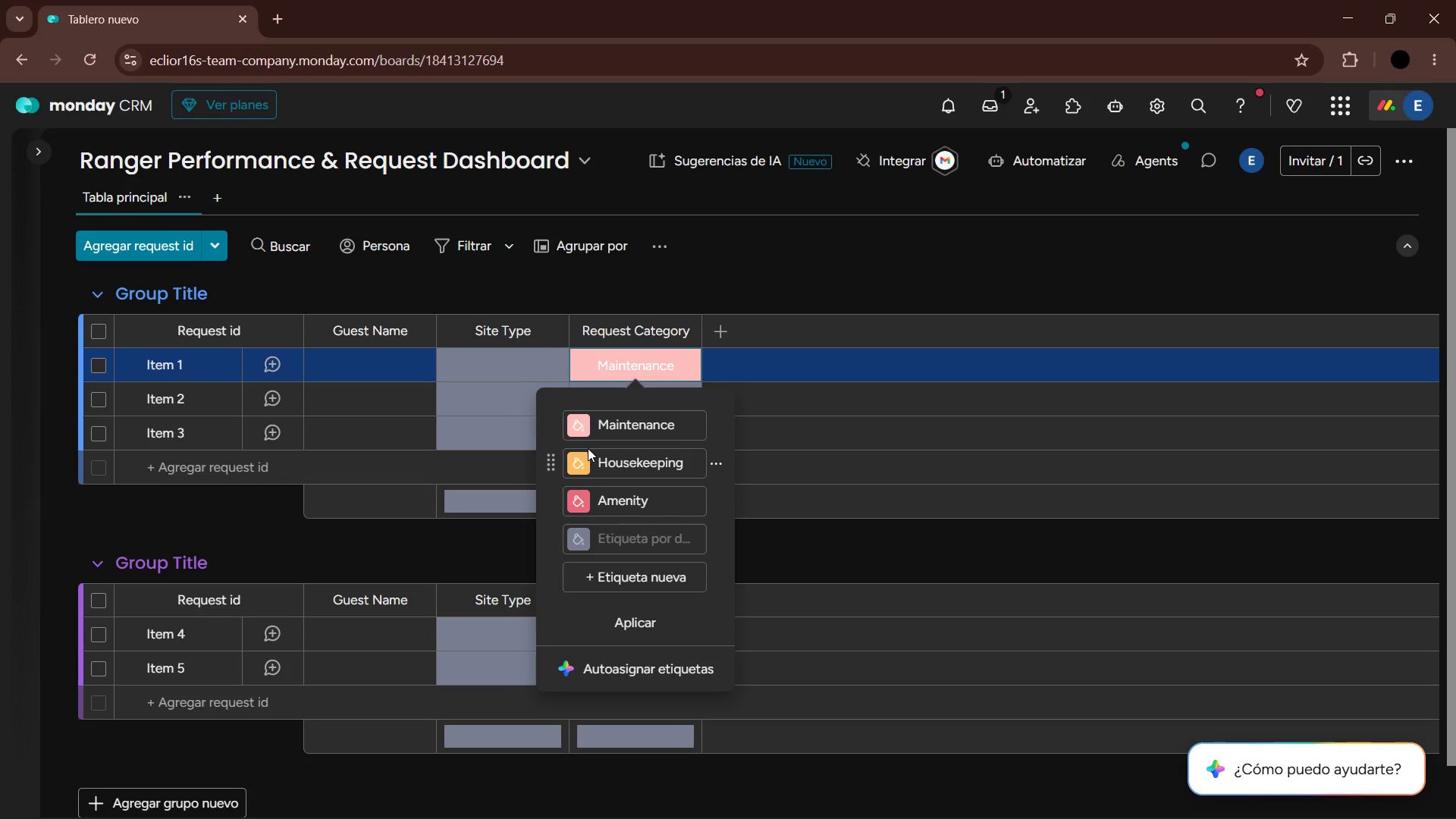 
left_click([581, 465])
 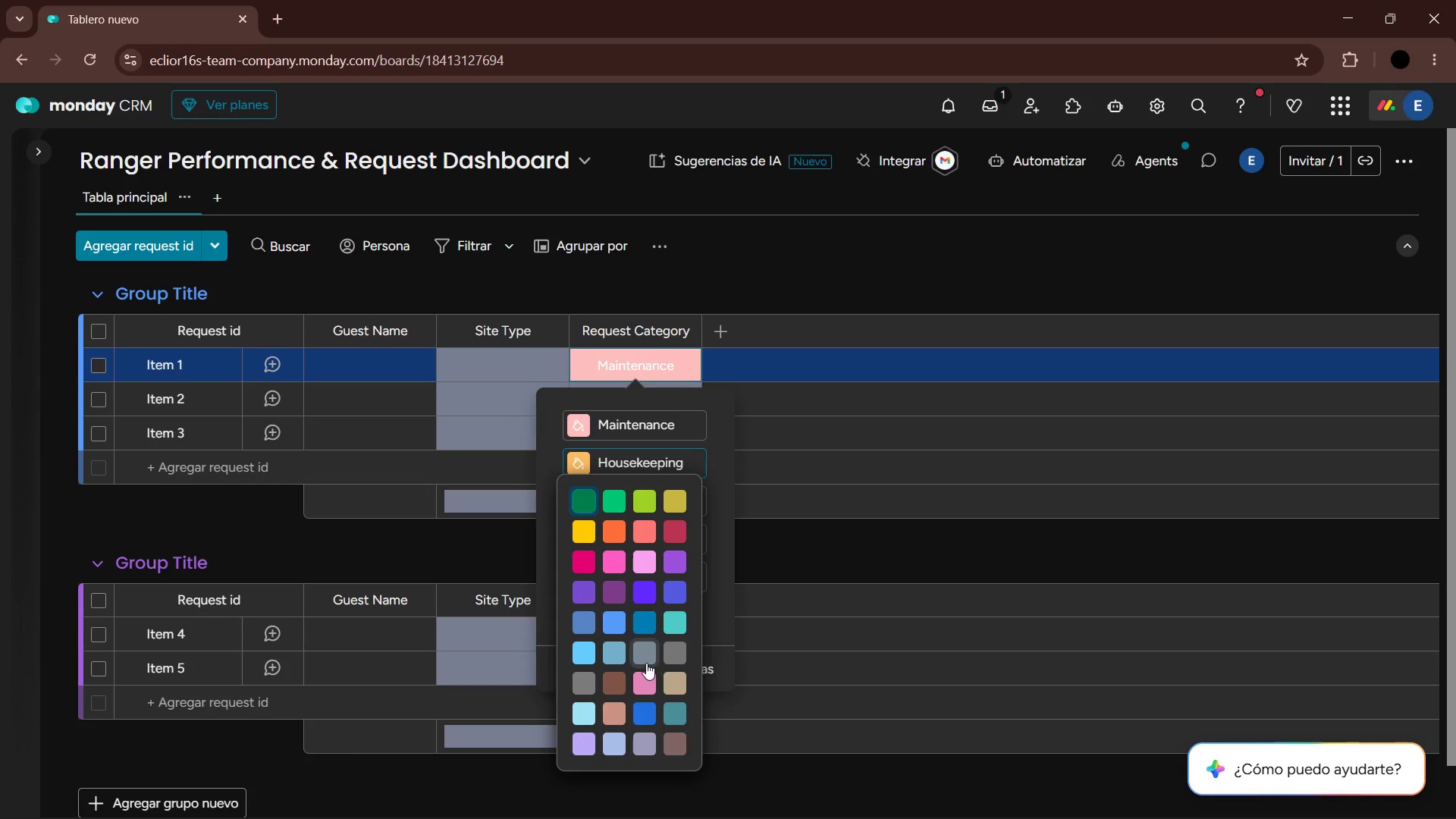 
left_click([623, 656])
 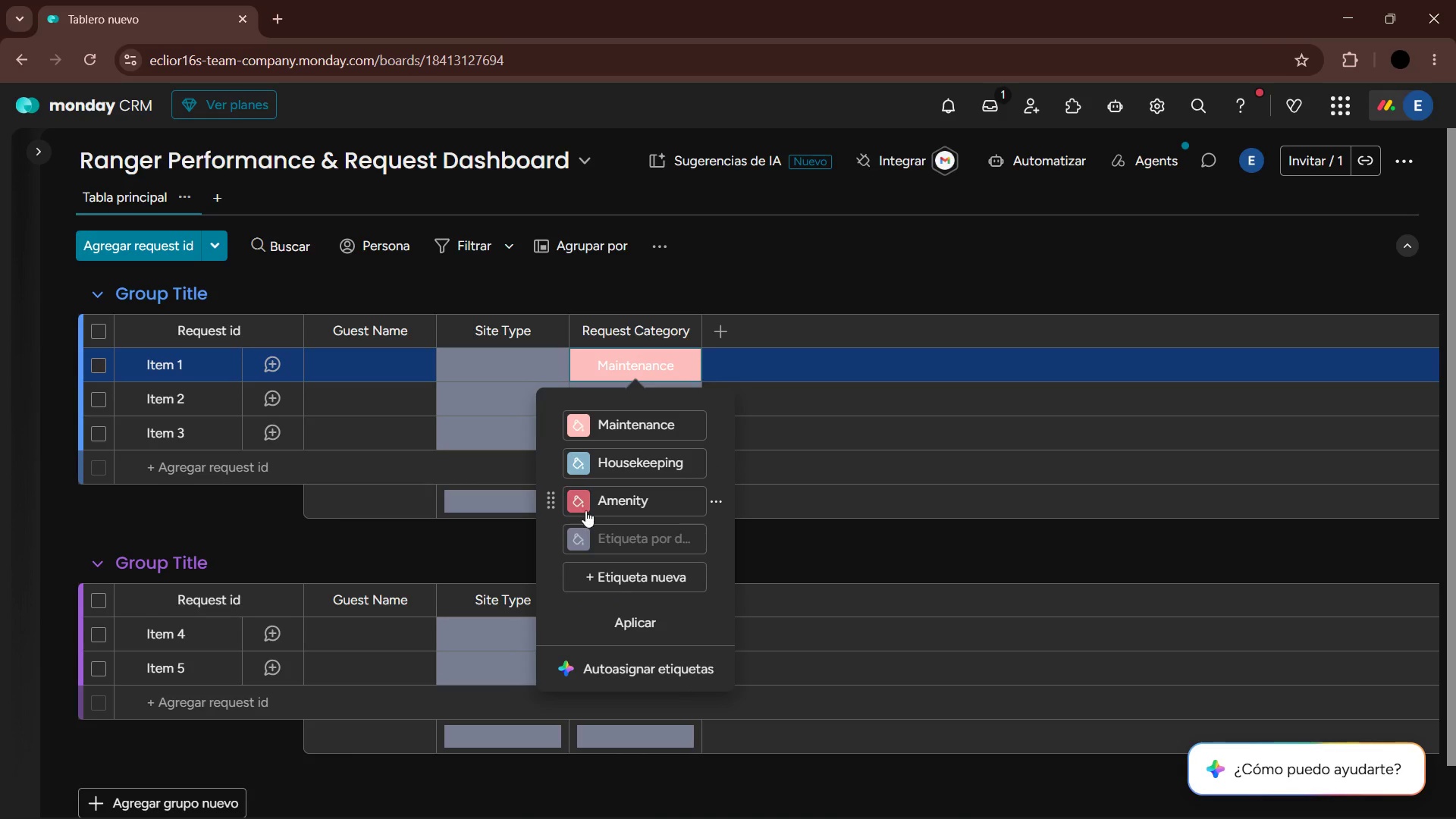 
left_click([585, 508])
 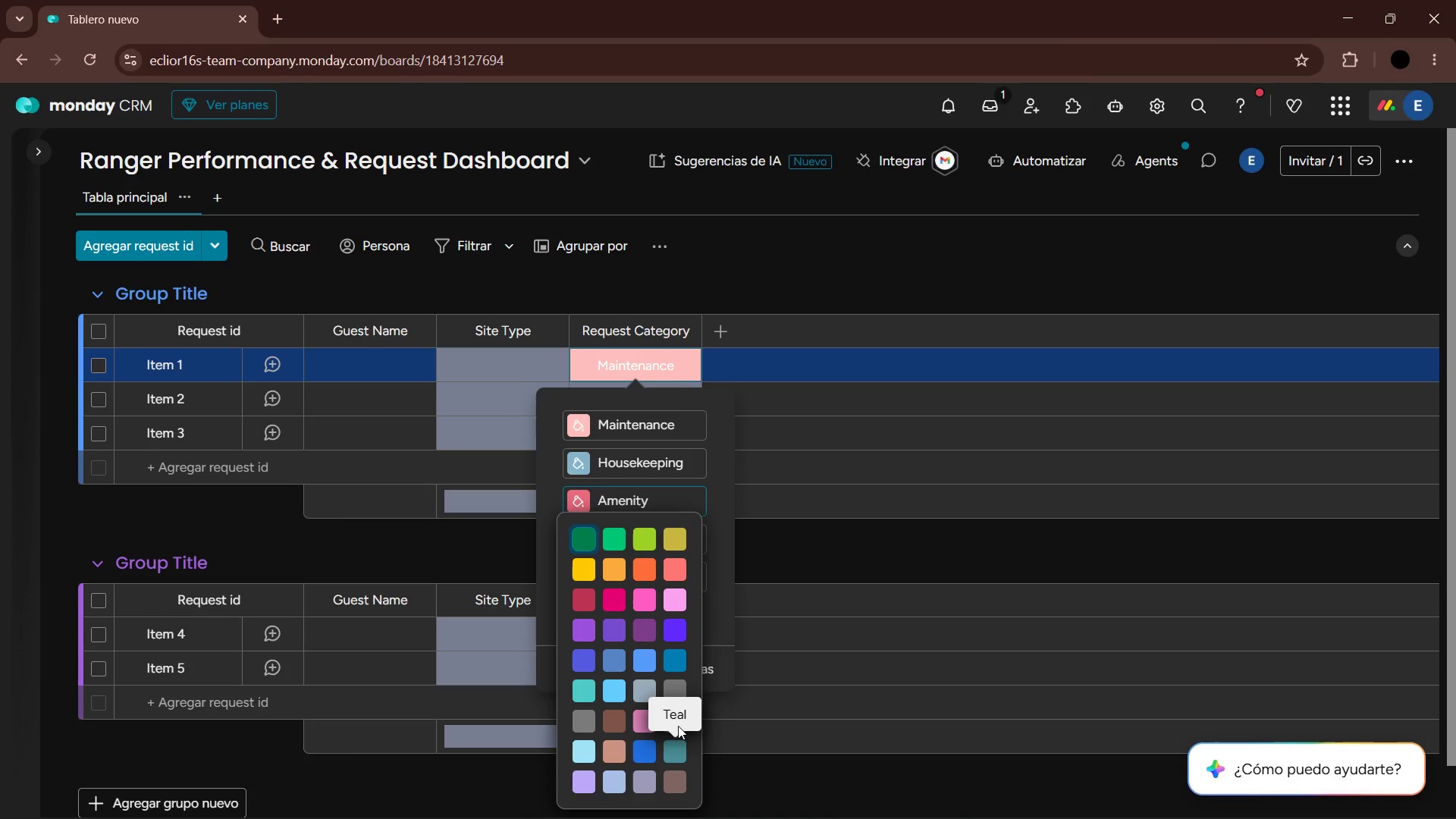 
left_click([680, 724])
 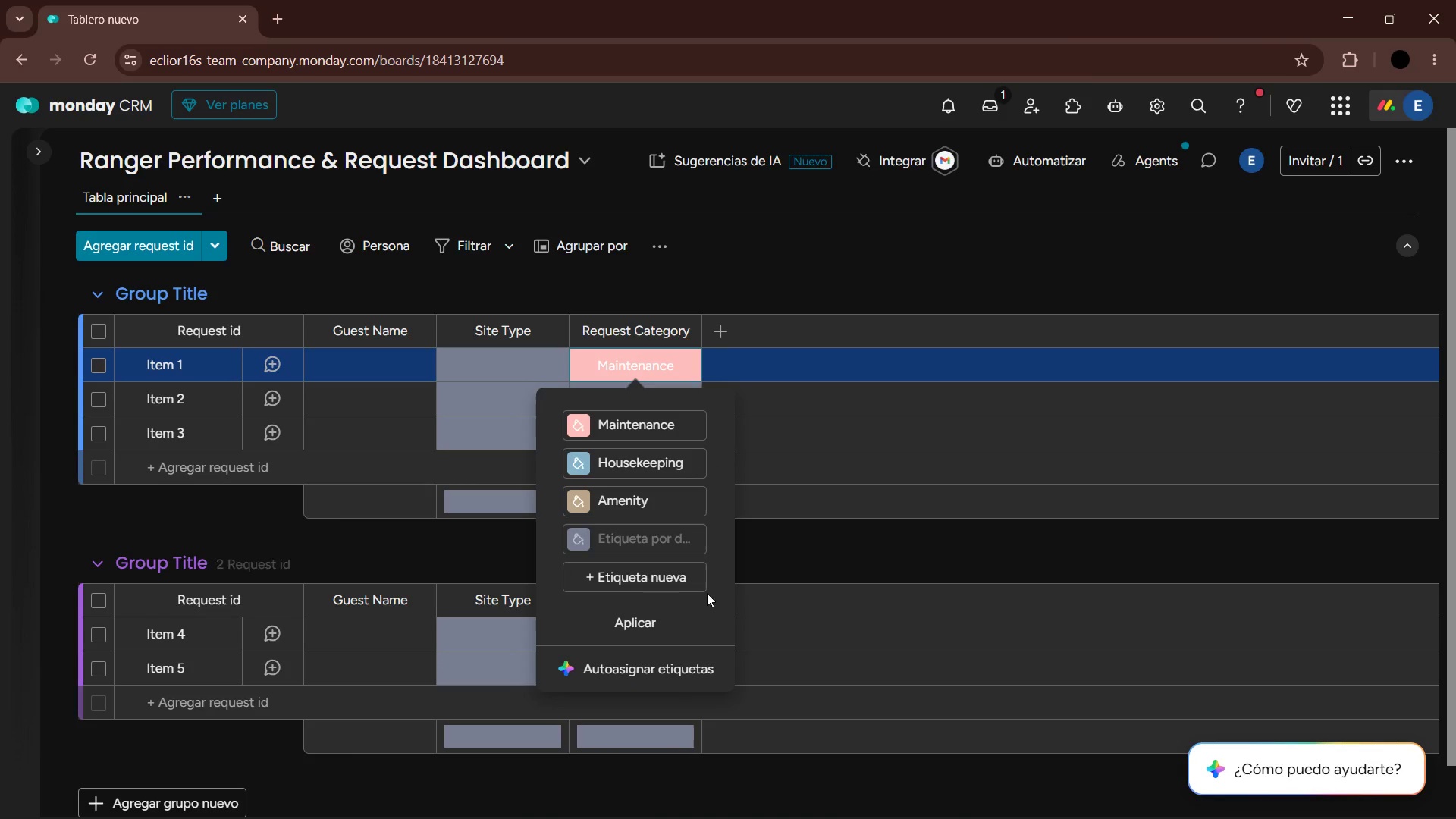 
left_click([647, 617])
 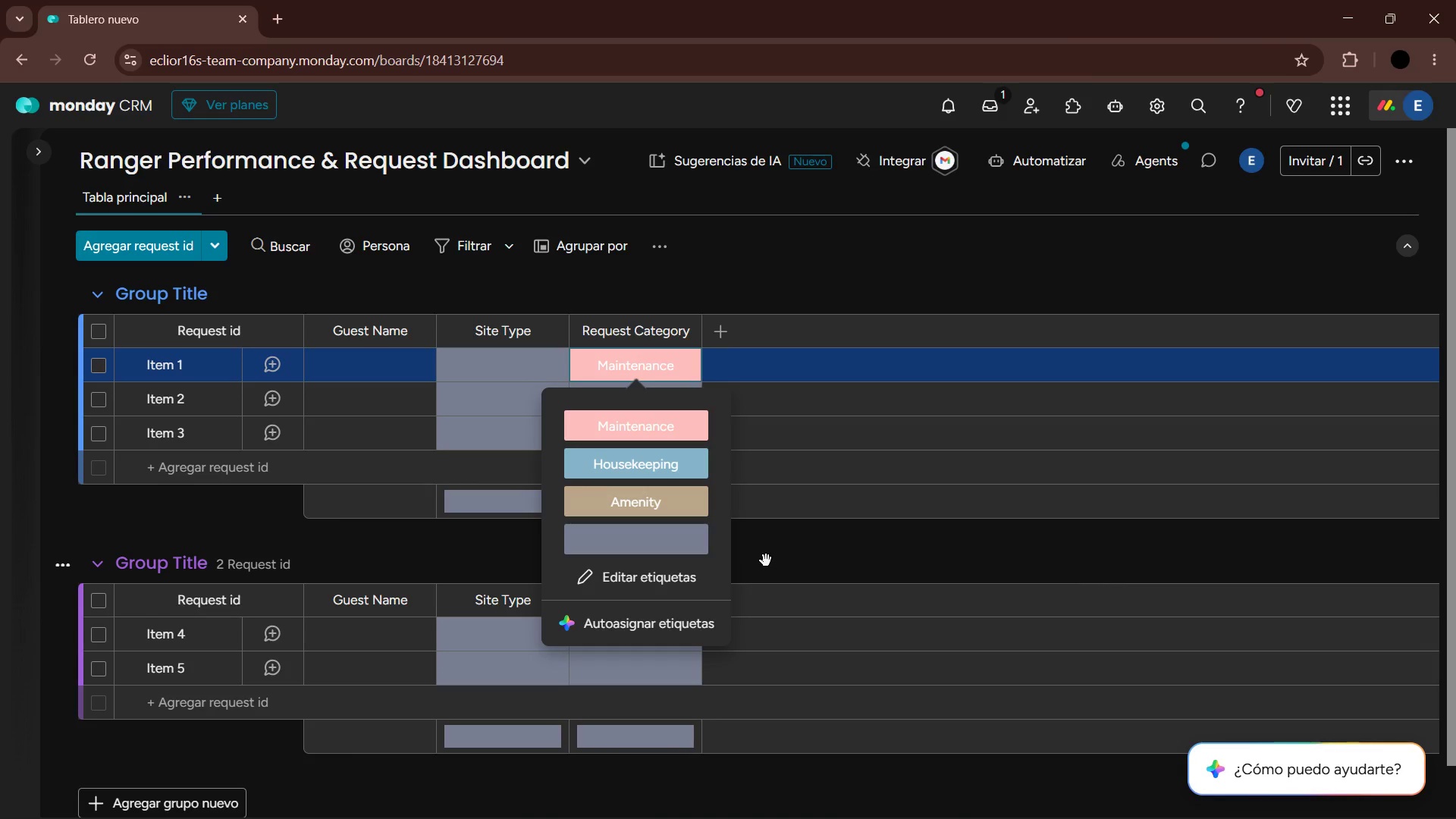 
left_click([766, 560])
 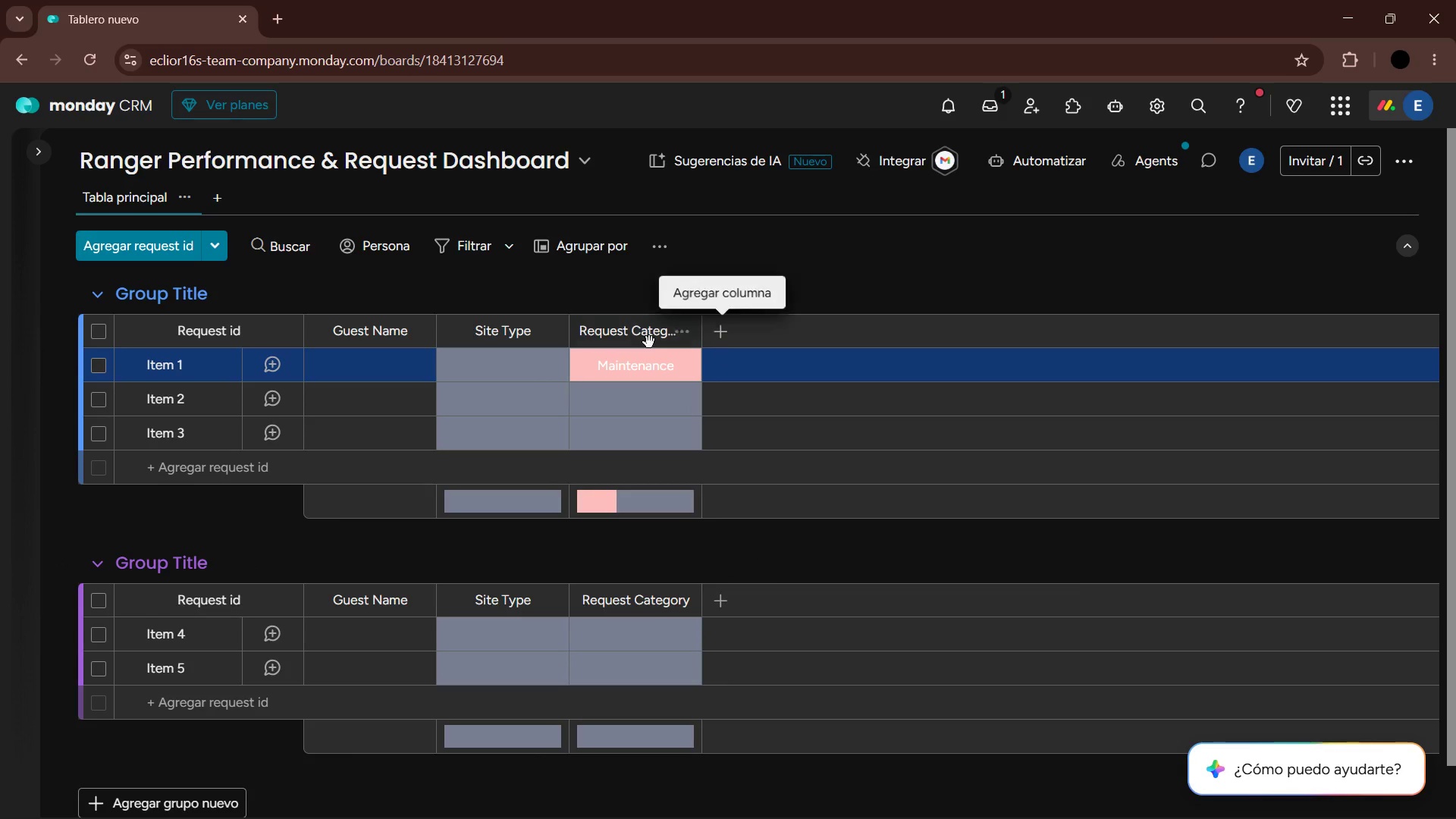 
left_click([645, 366])
 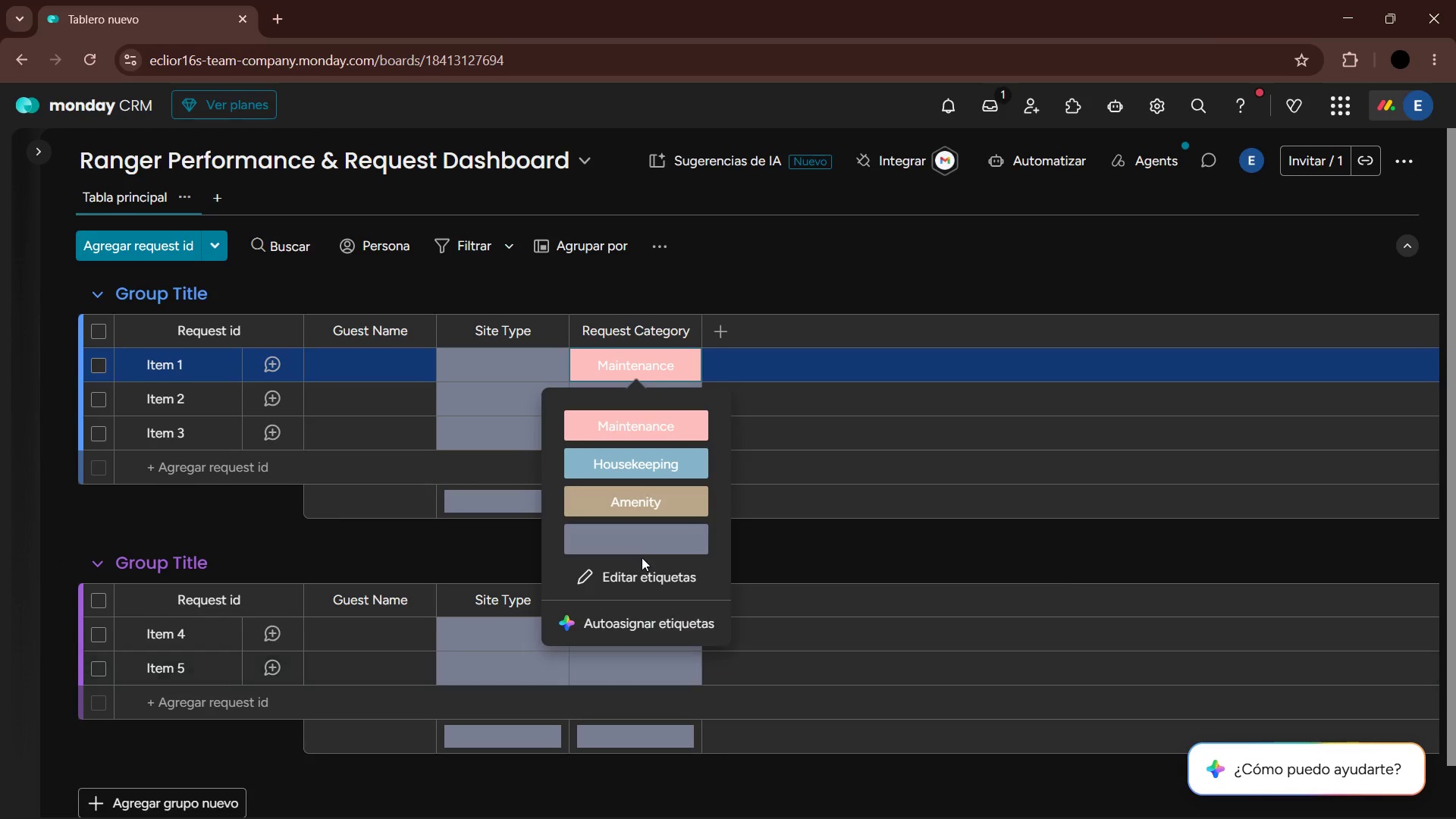 
left_click([639, 542])
 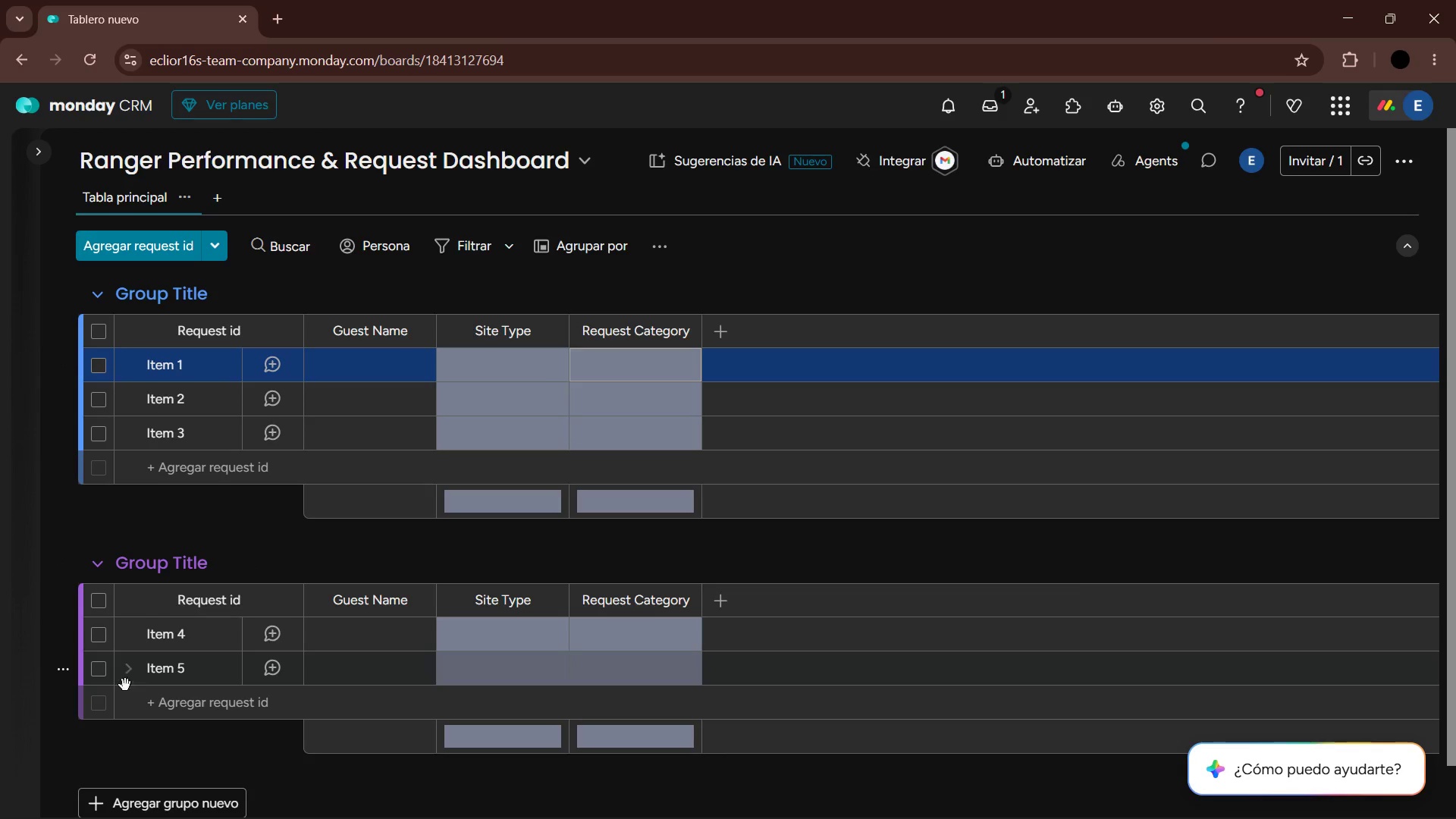 
left_click([68, 670])
 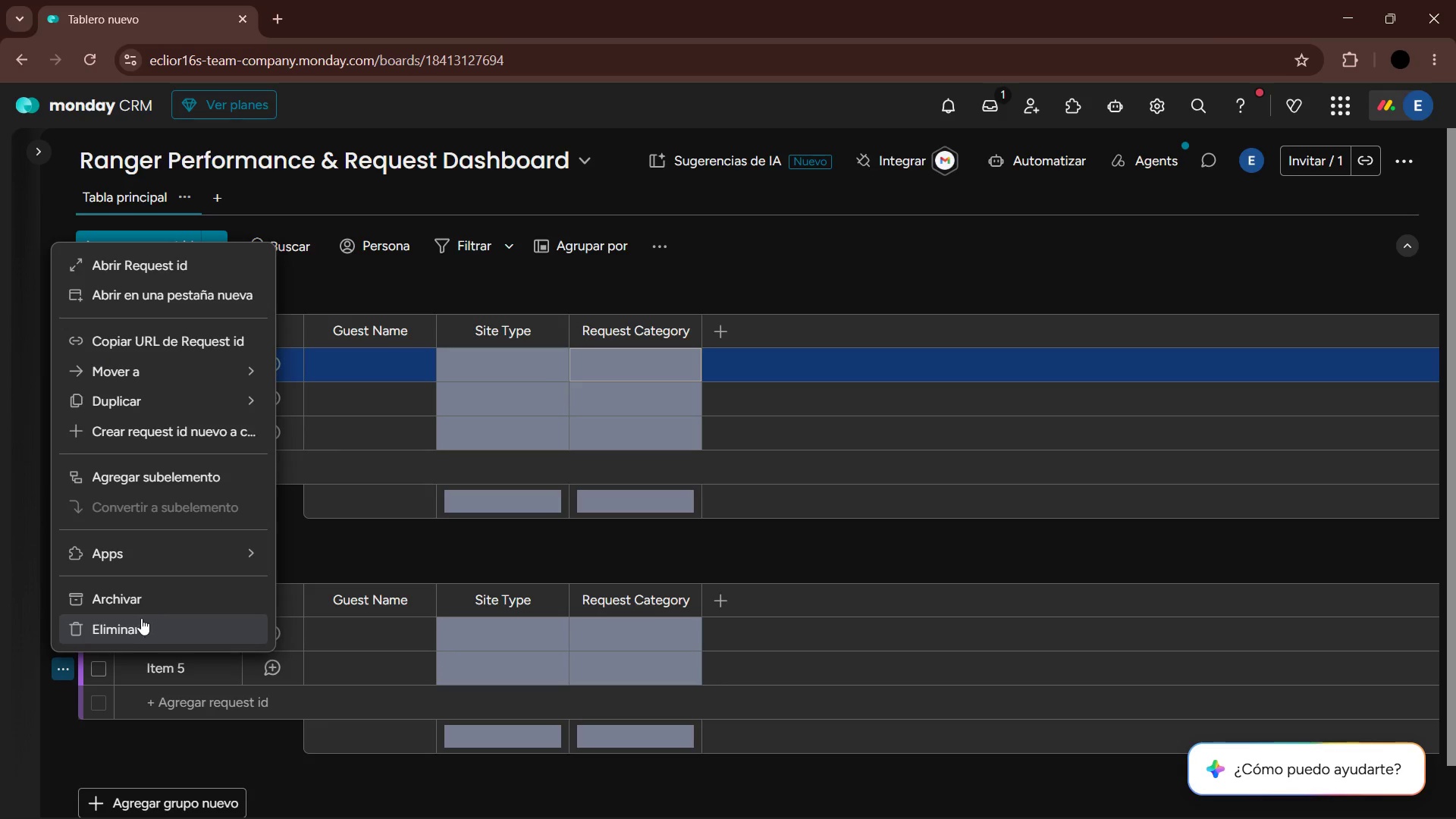 
left_click([143, 623])
 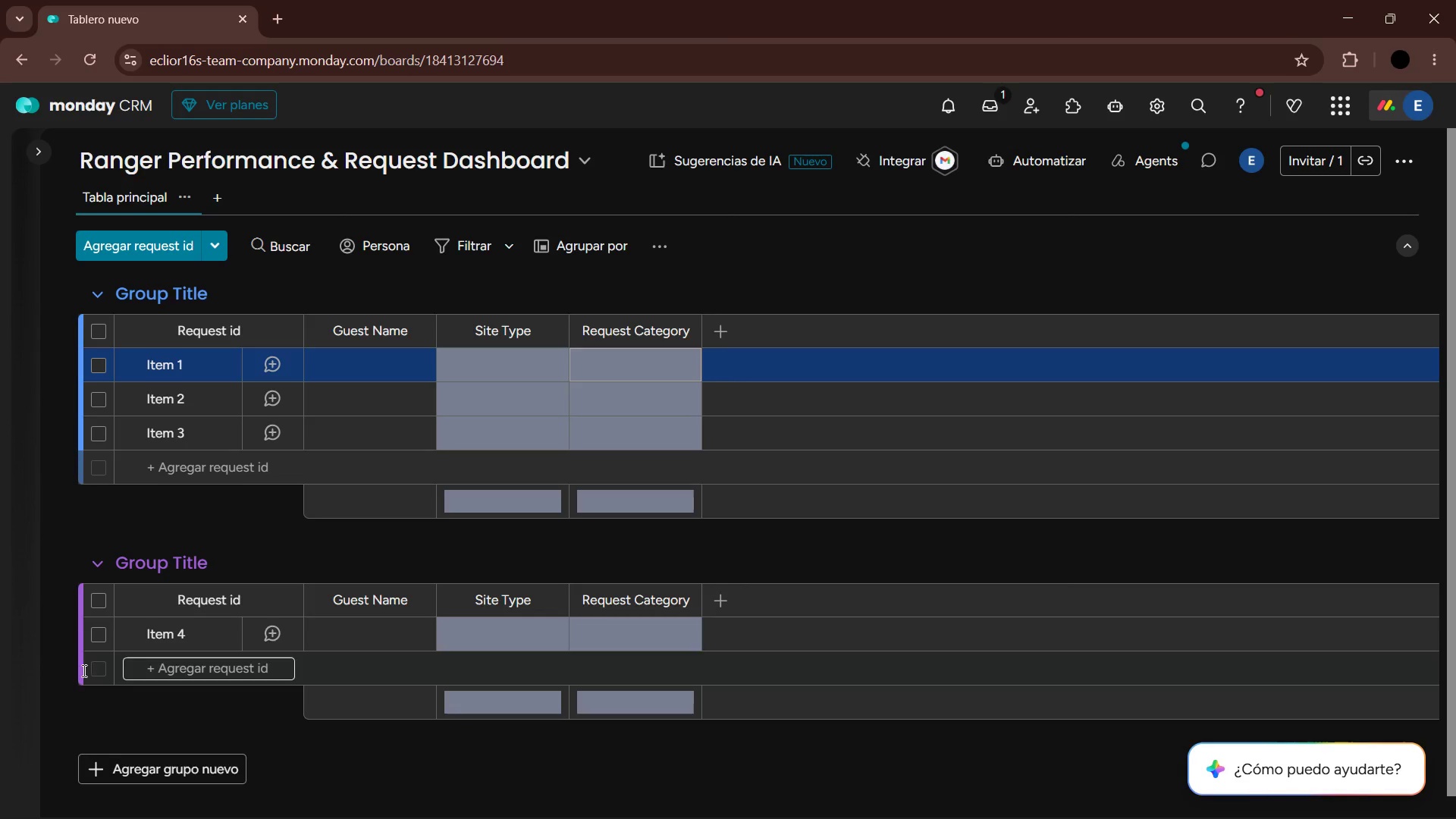 
left_click([67, 639])
 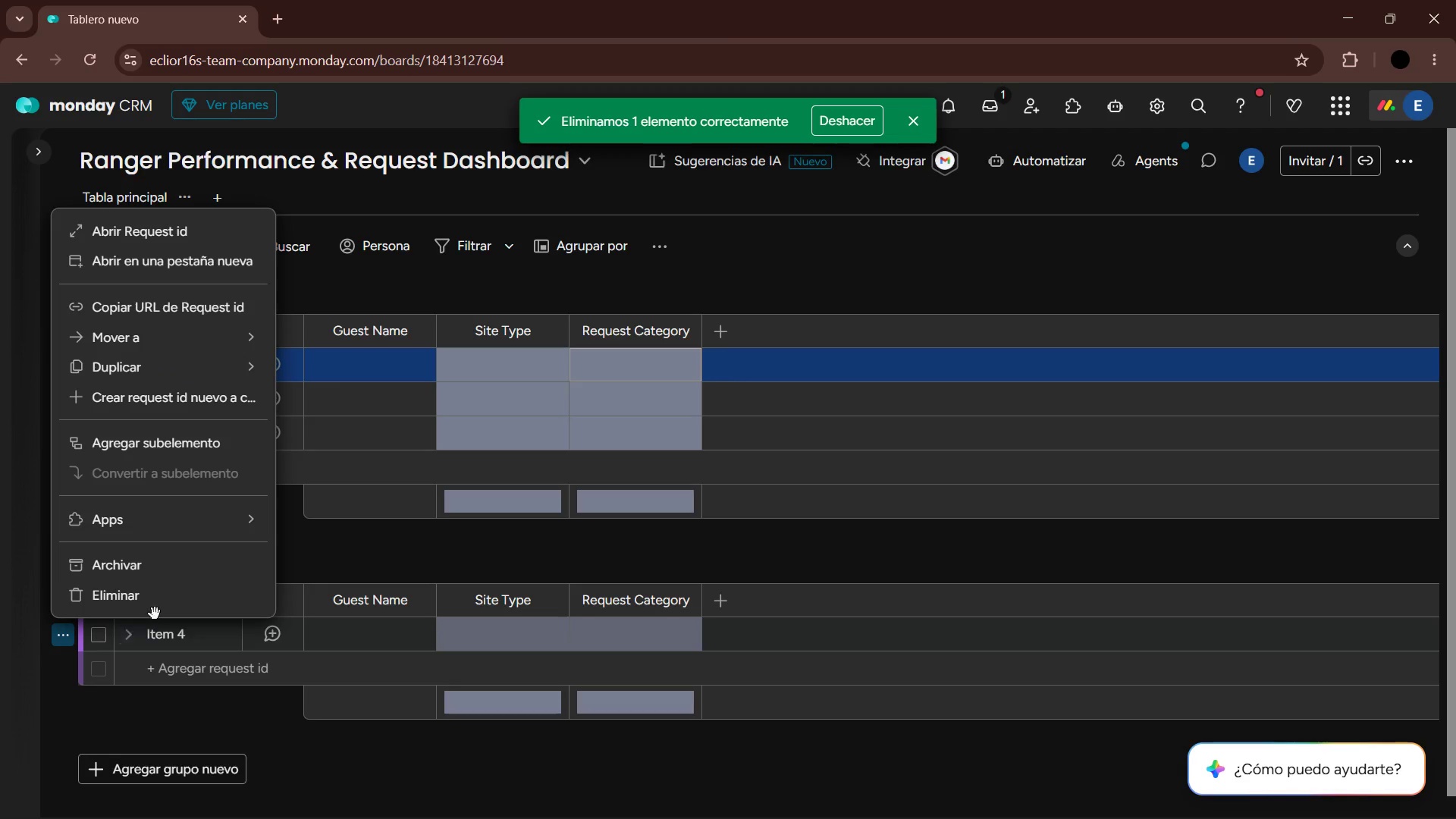 
left_click([150, 592])
 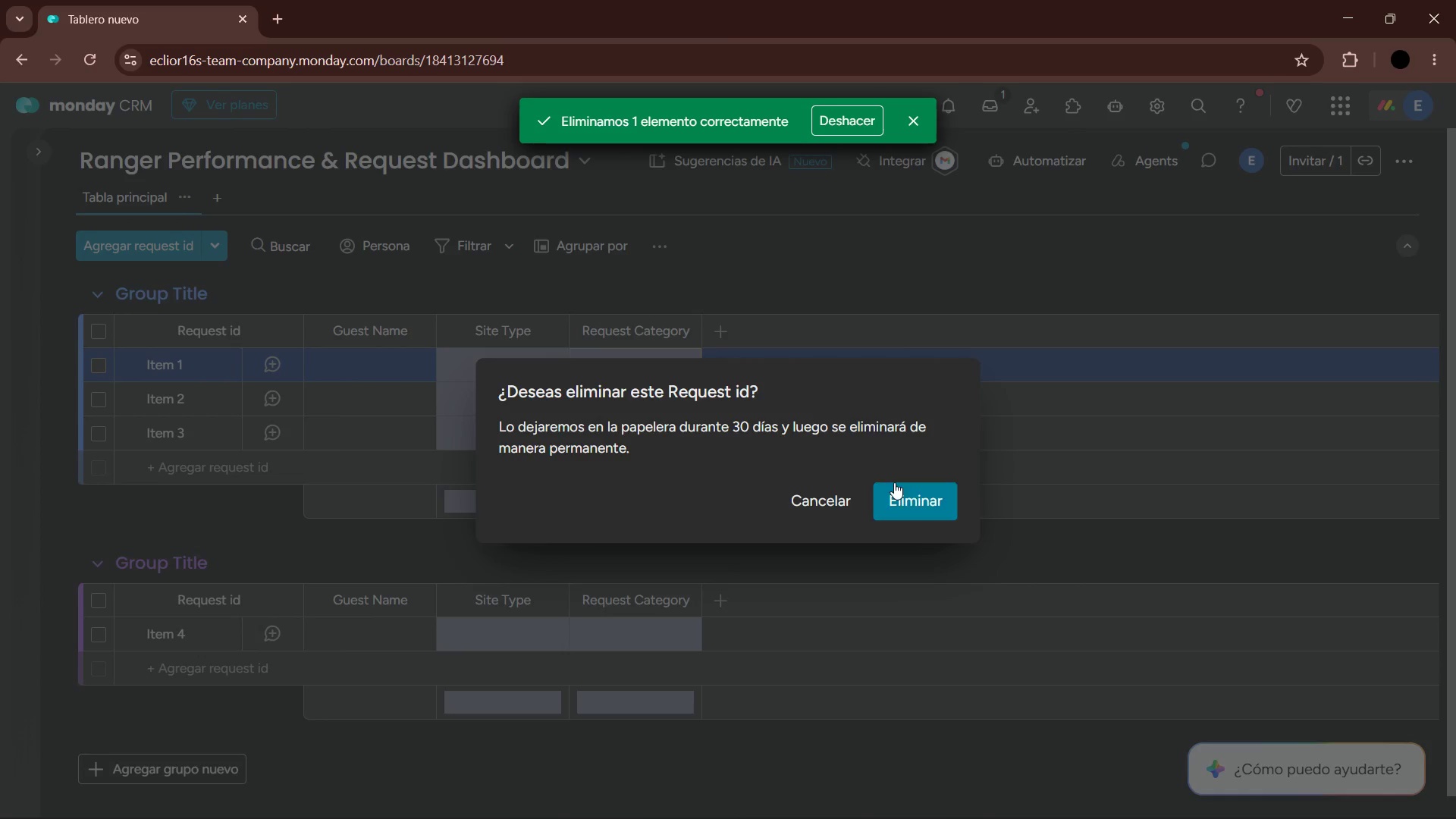 
left_click([910, 494])
 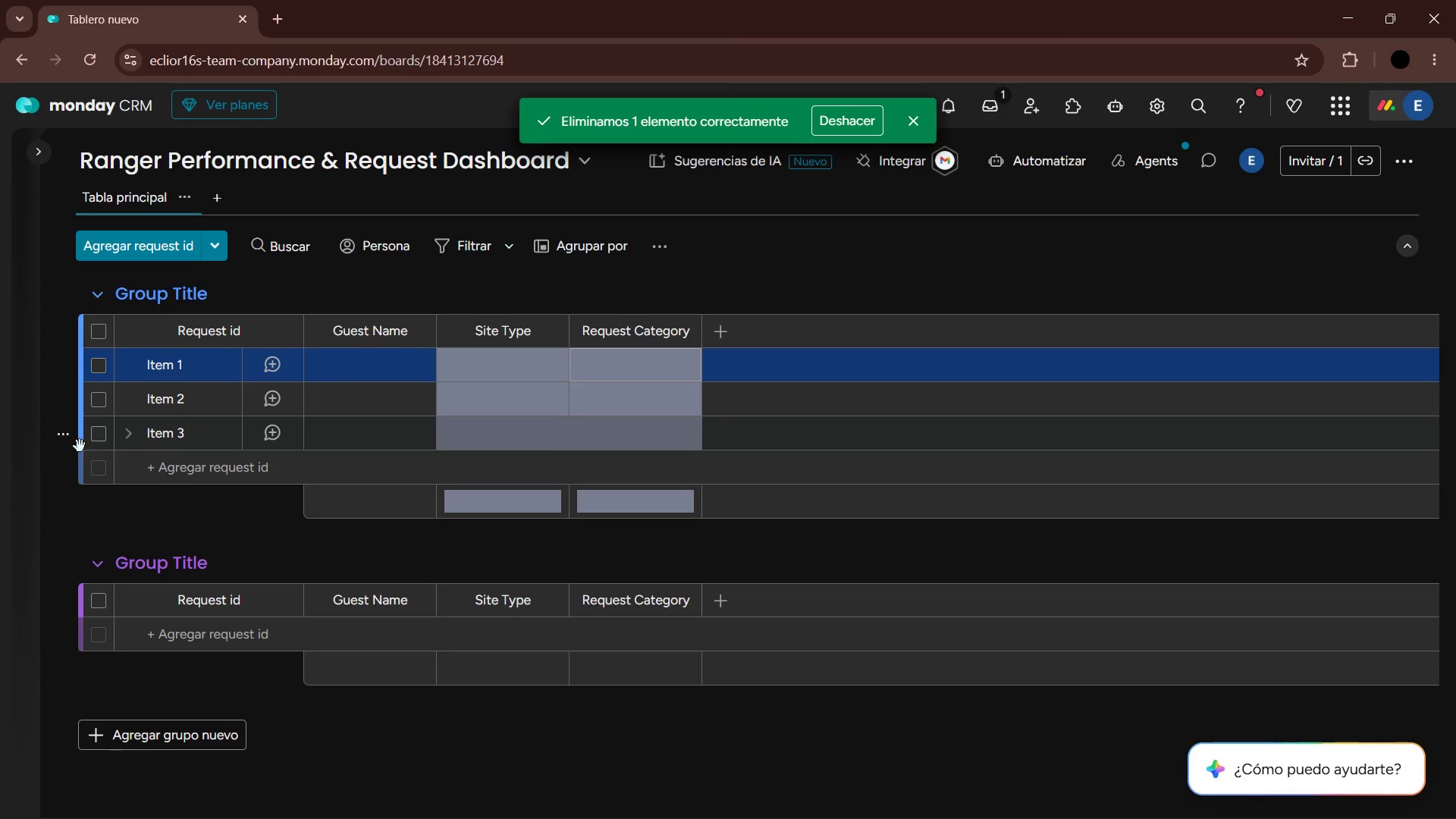 
left_click([67, 435])
 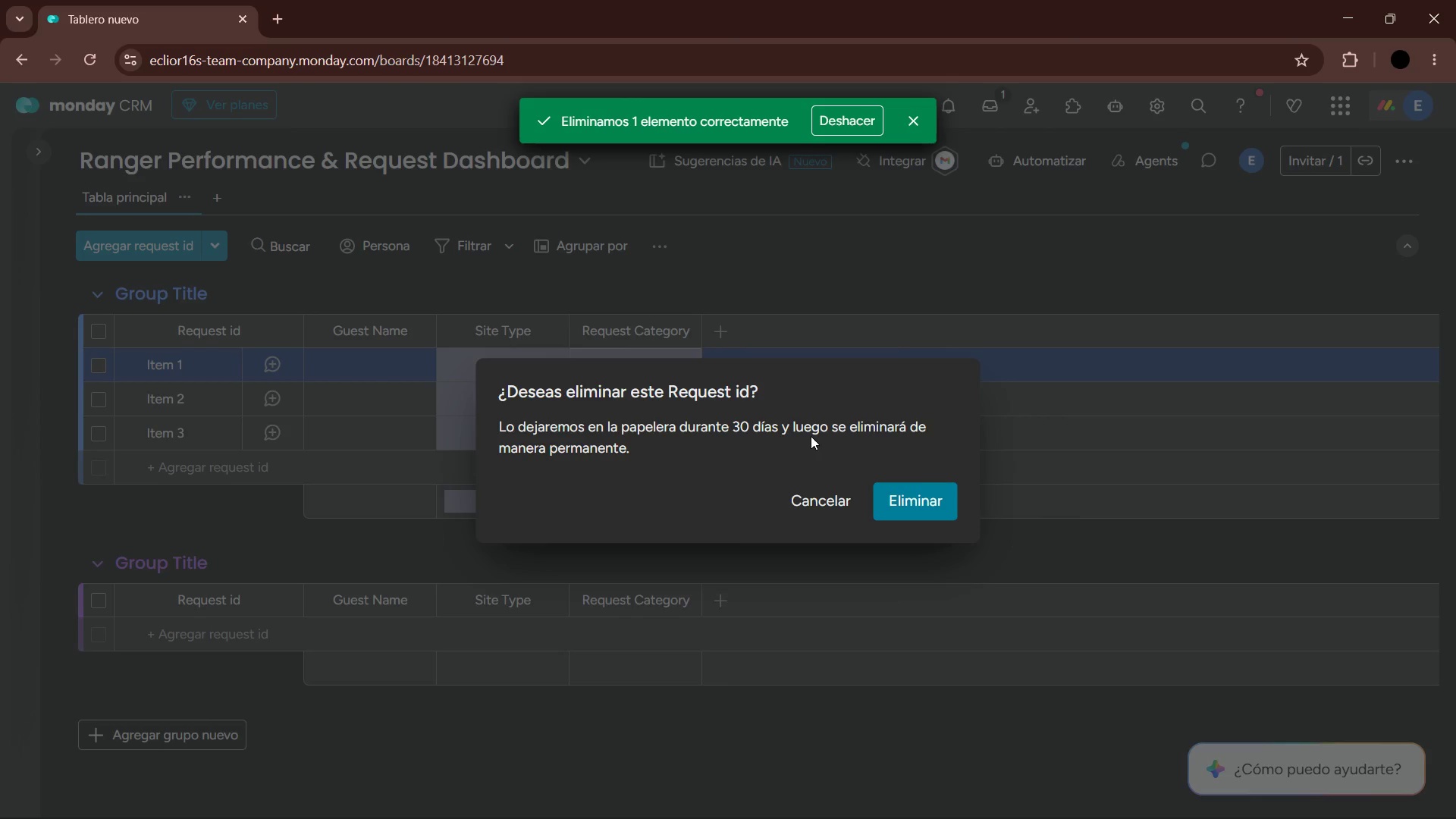 
left_click([939, 497])
 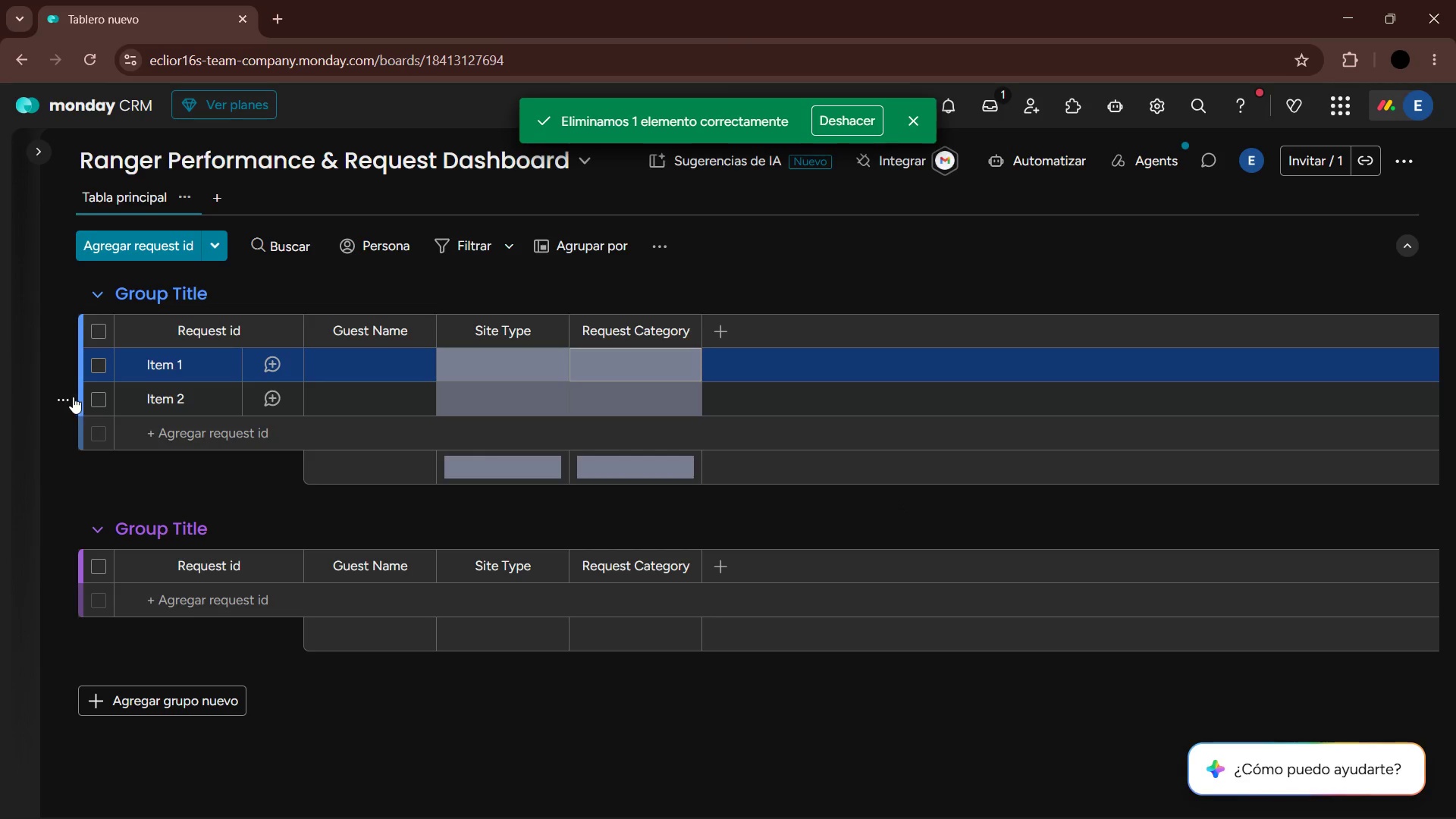 
left_click([61, 397])
 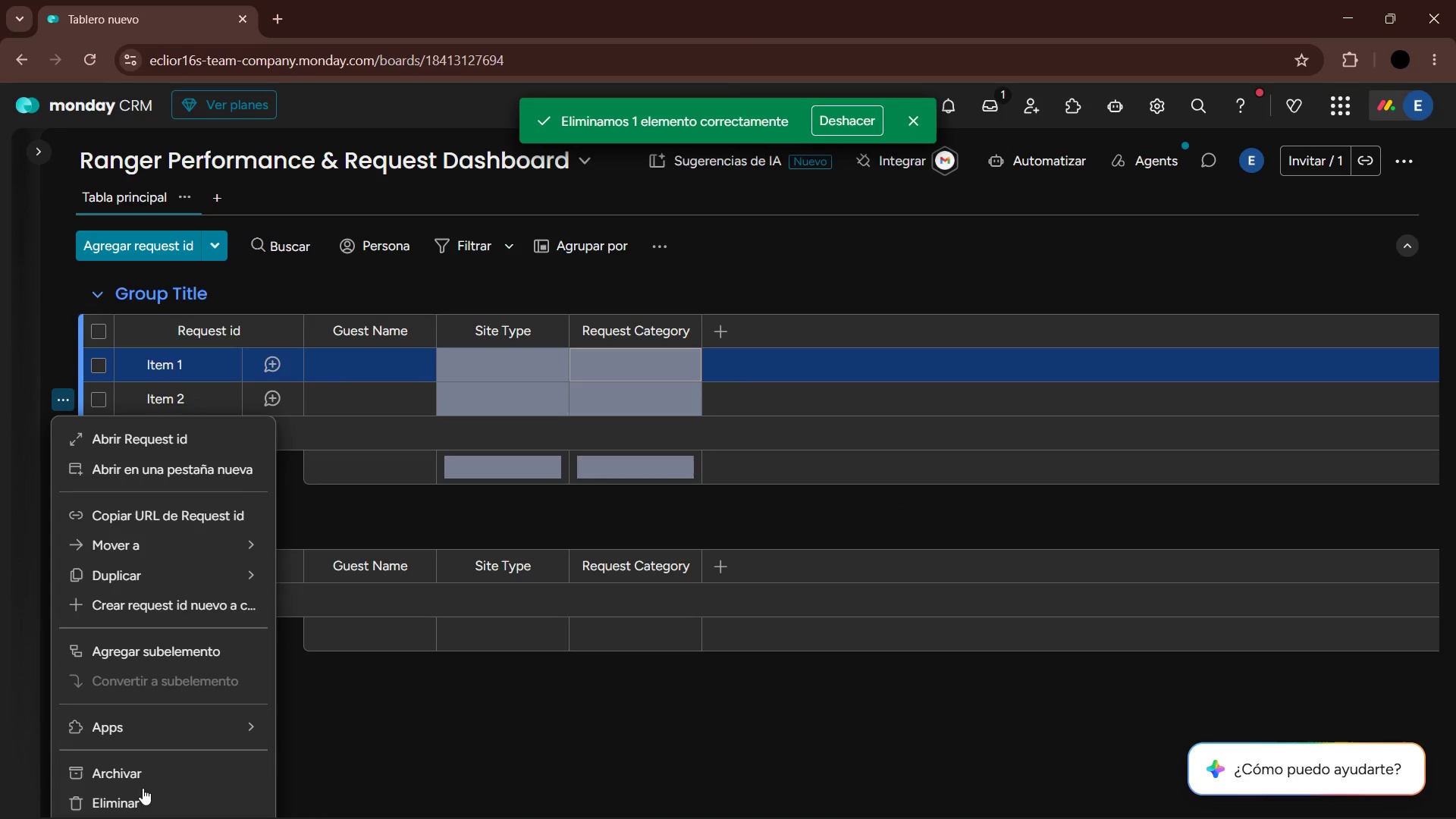 
left_click([141, 798])
 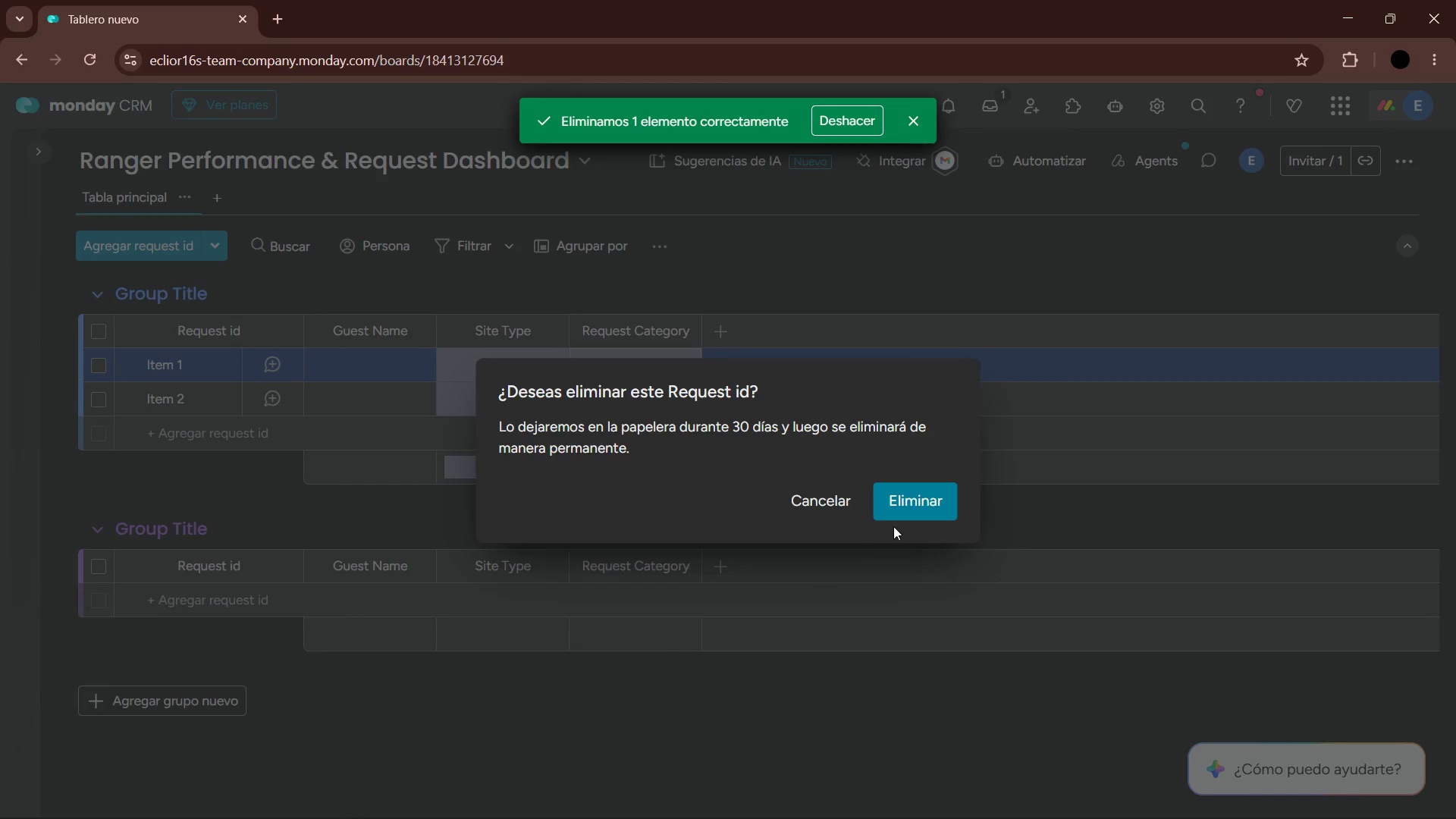 
left_click([903, 489])
 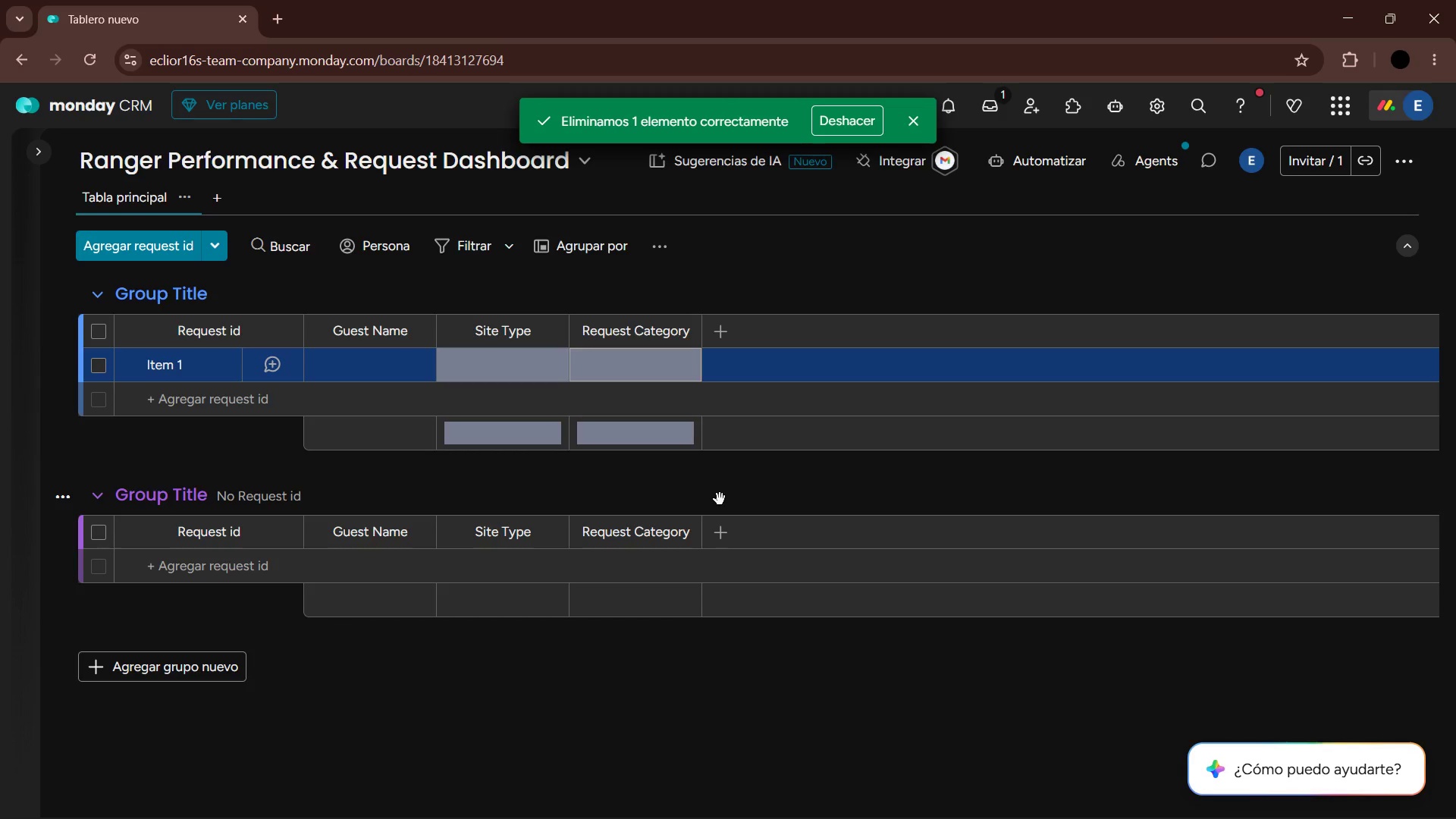 
wait(22.14)
 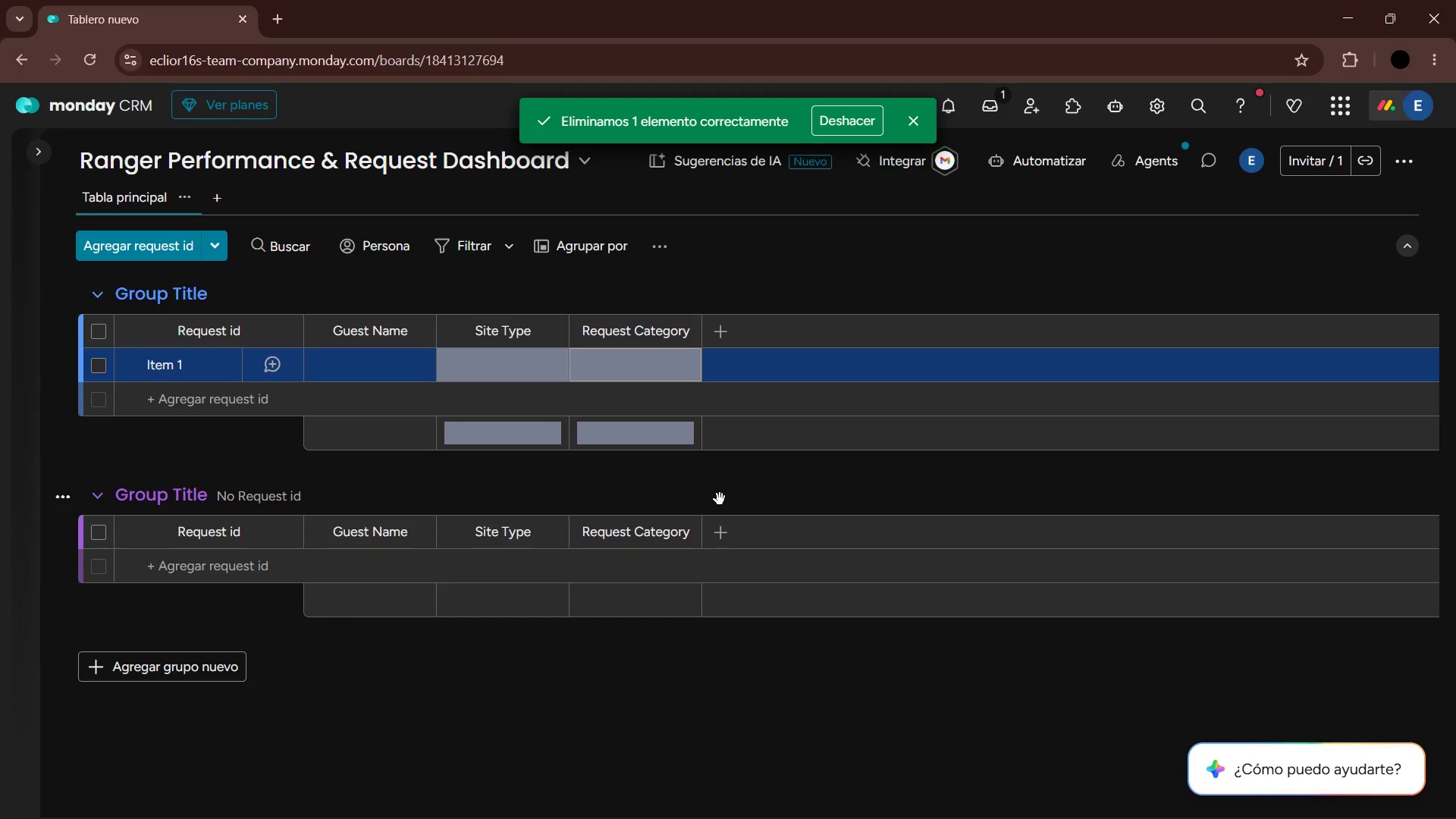 
left_click([905, 810])